 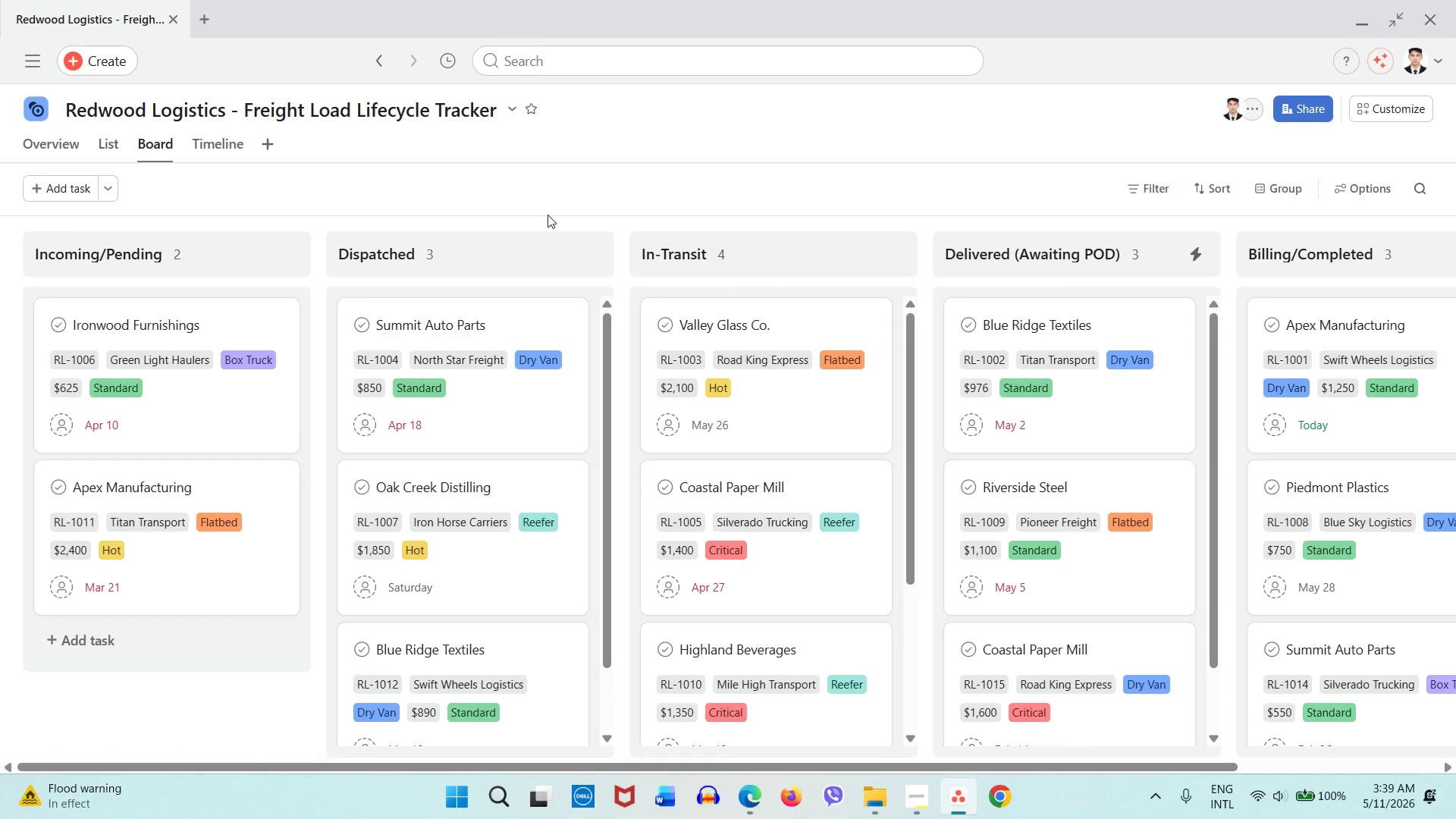 
key(Meta+Shift+S)
 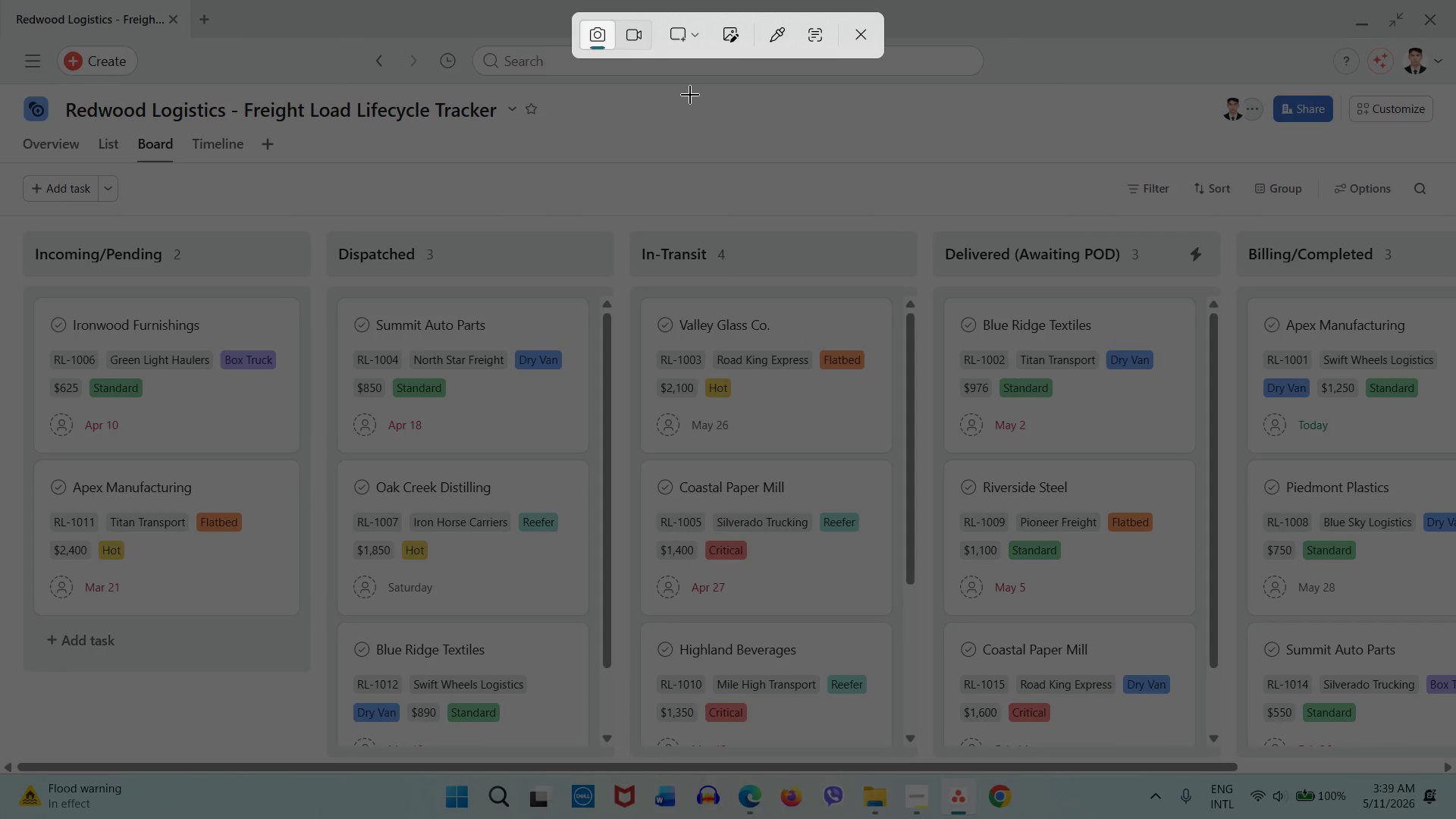 
left_click([633, 41])
 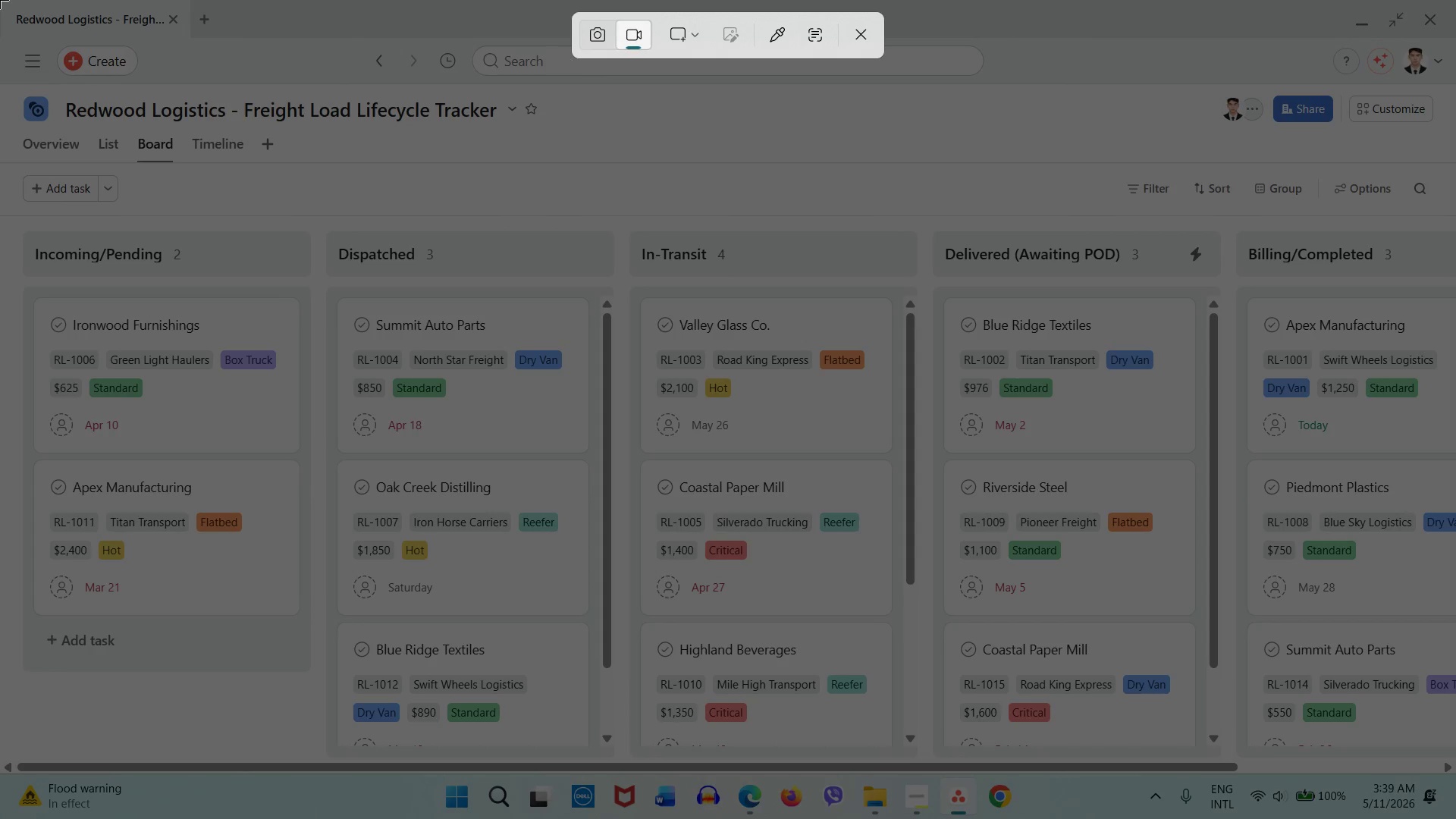 
left_click_drag(start_coordinate=[0, 0], to_coordinate=[1455, 757])
 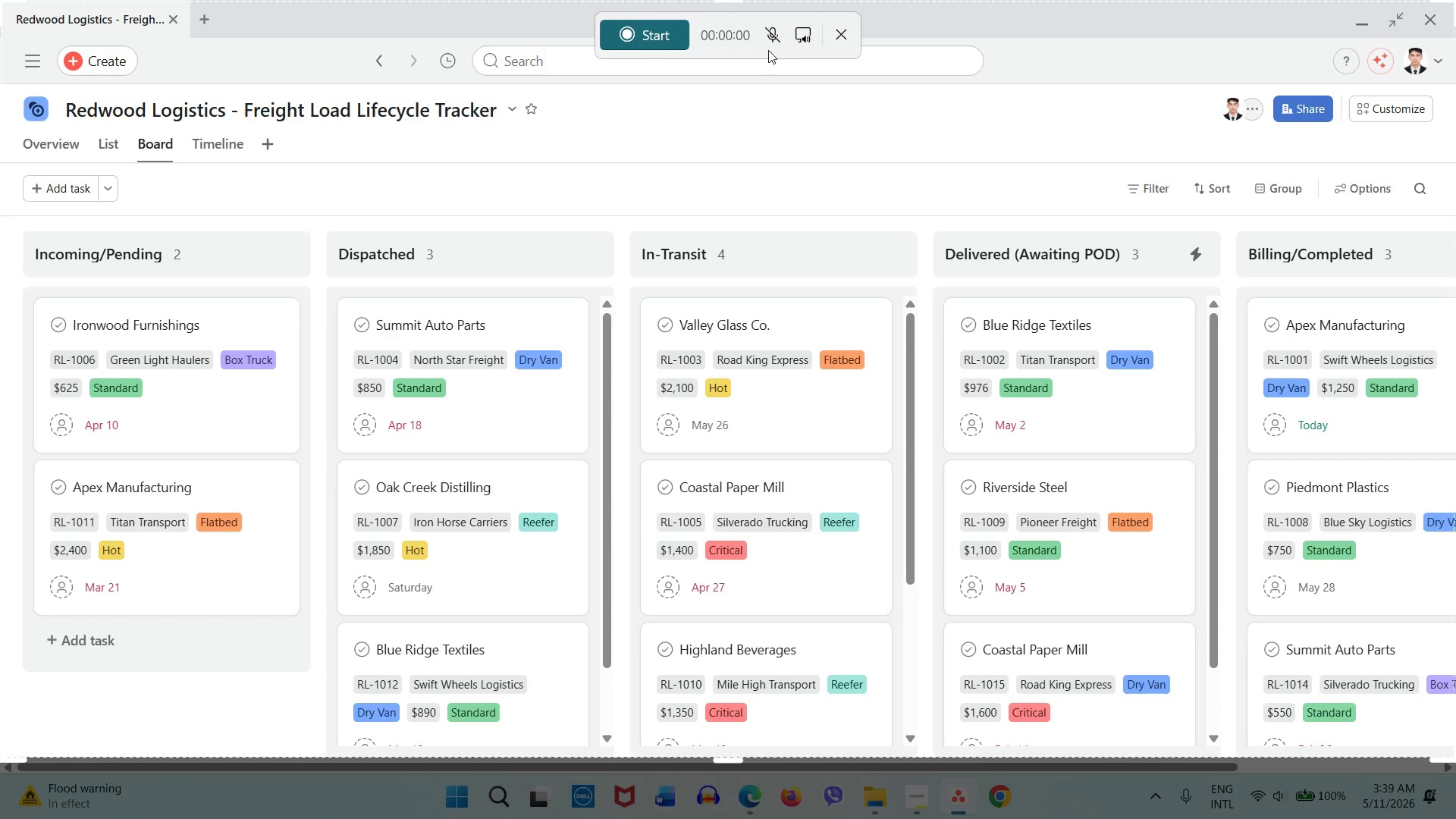 
left_click([790, 41])
 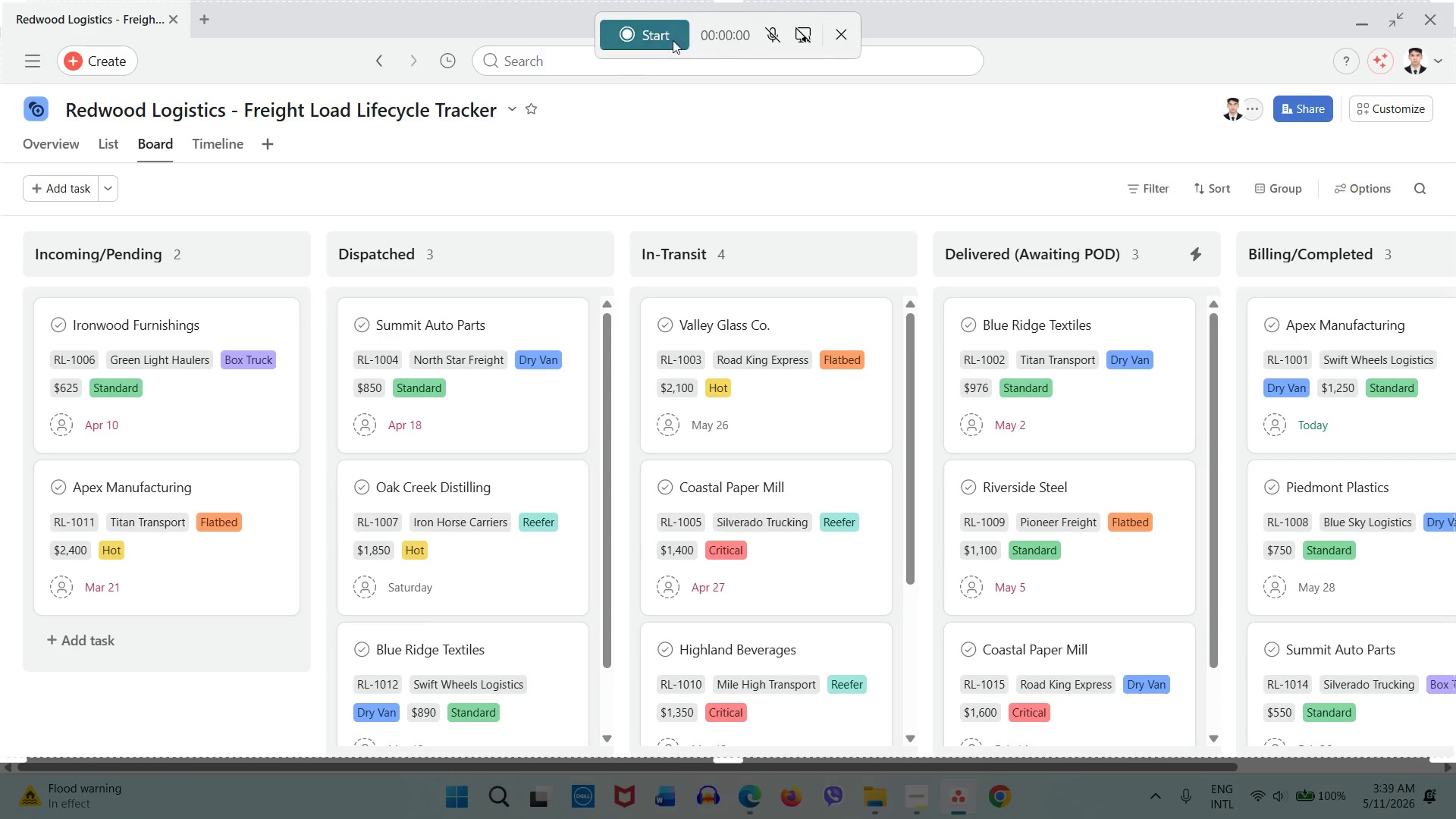 
left_click([651, 39])
 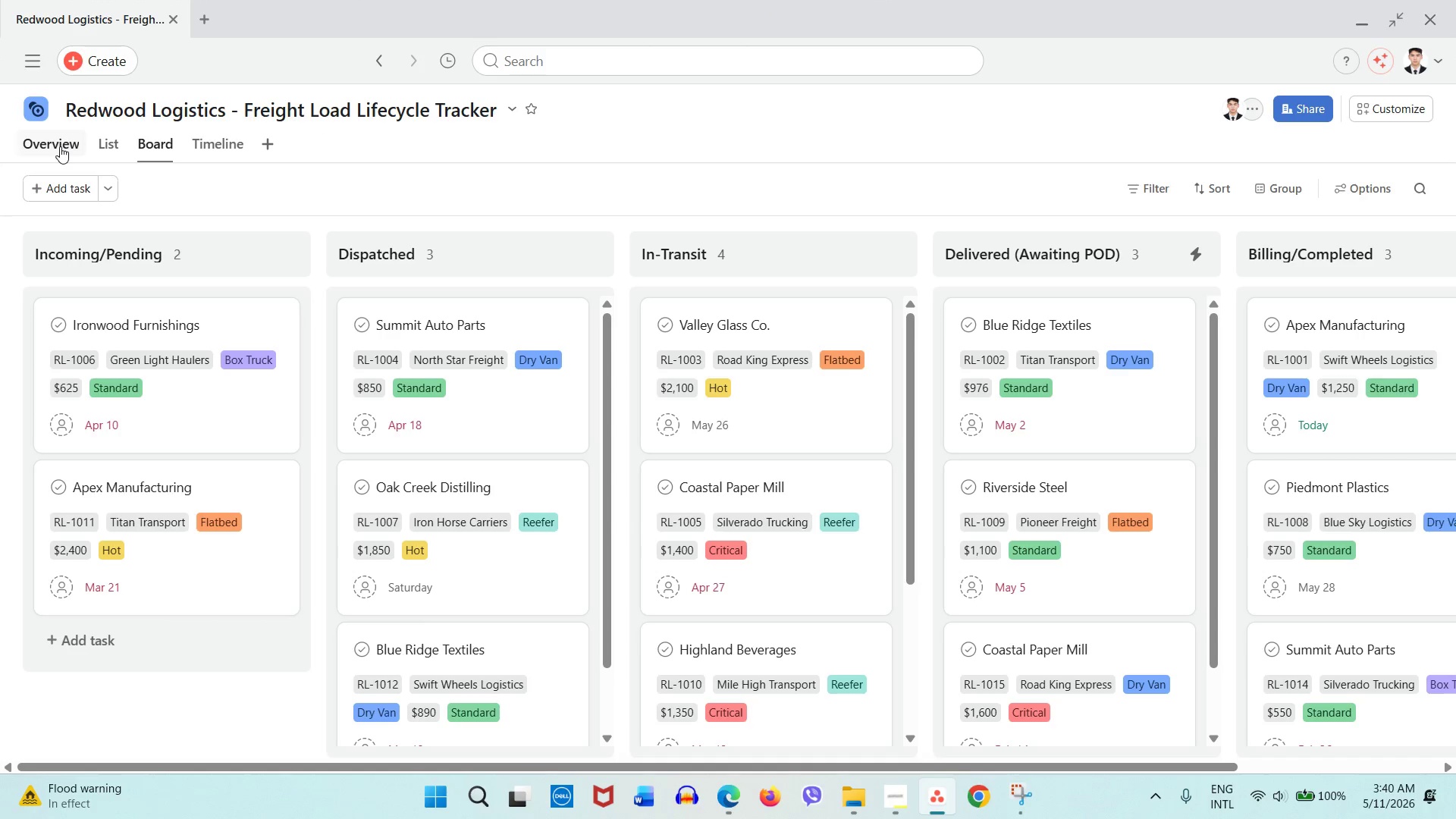 
left_click([60, 146])
 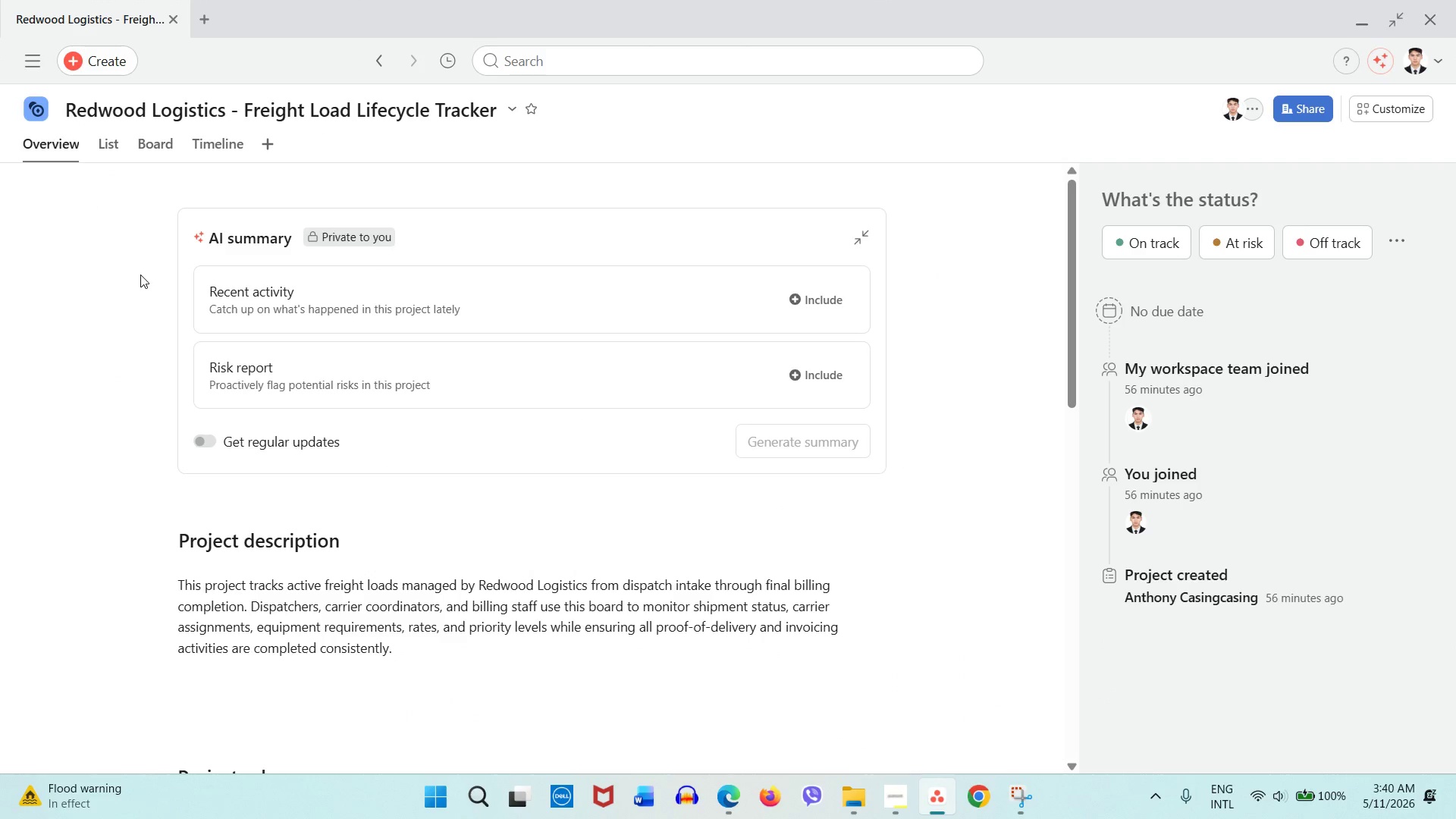 
left_click([121, 136])
 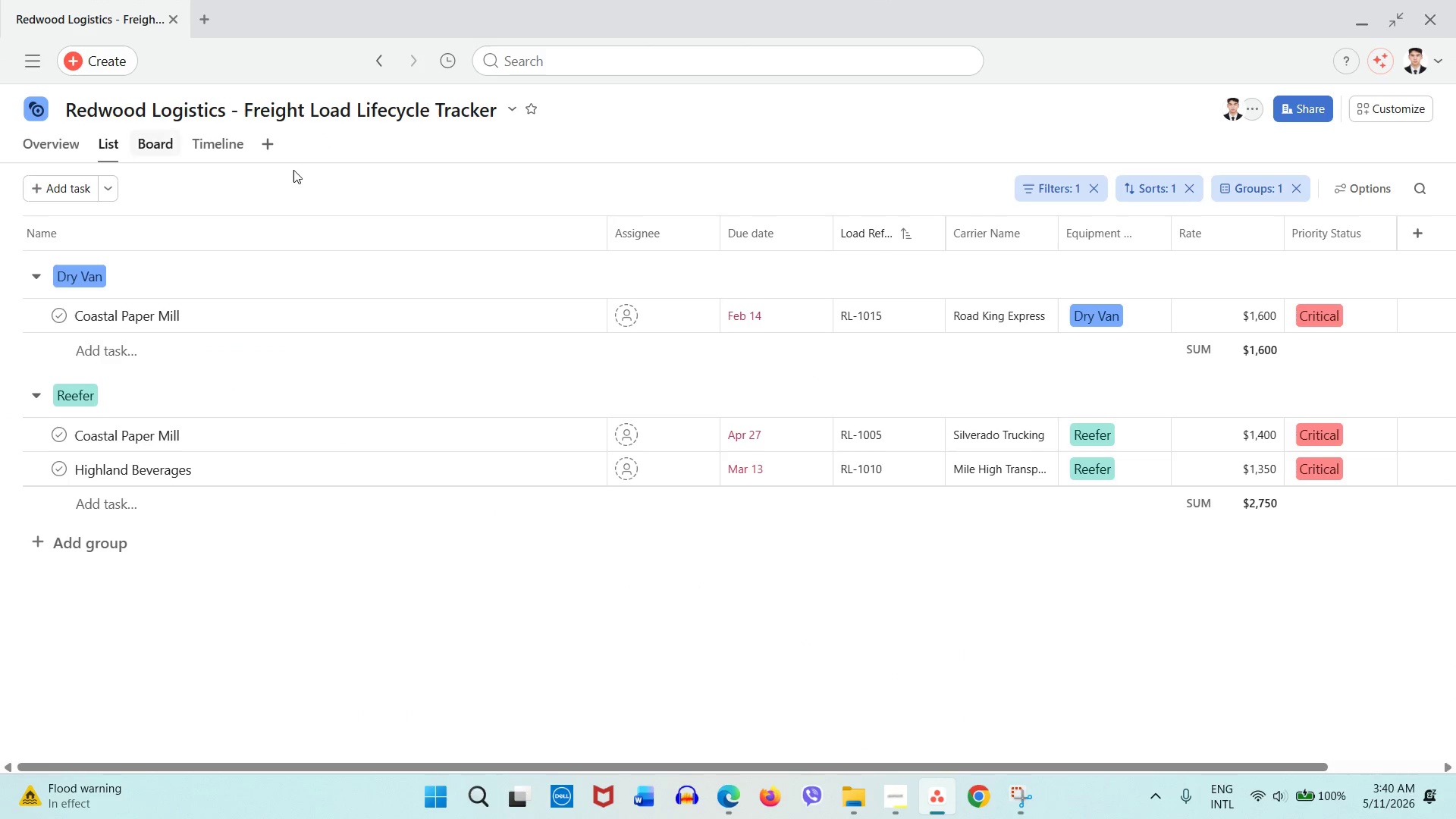 
left_click([1062, 187])
 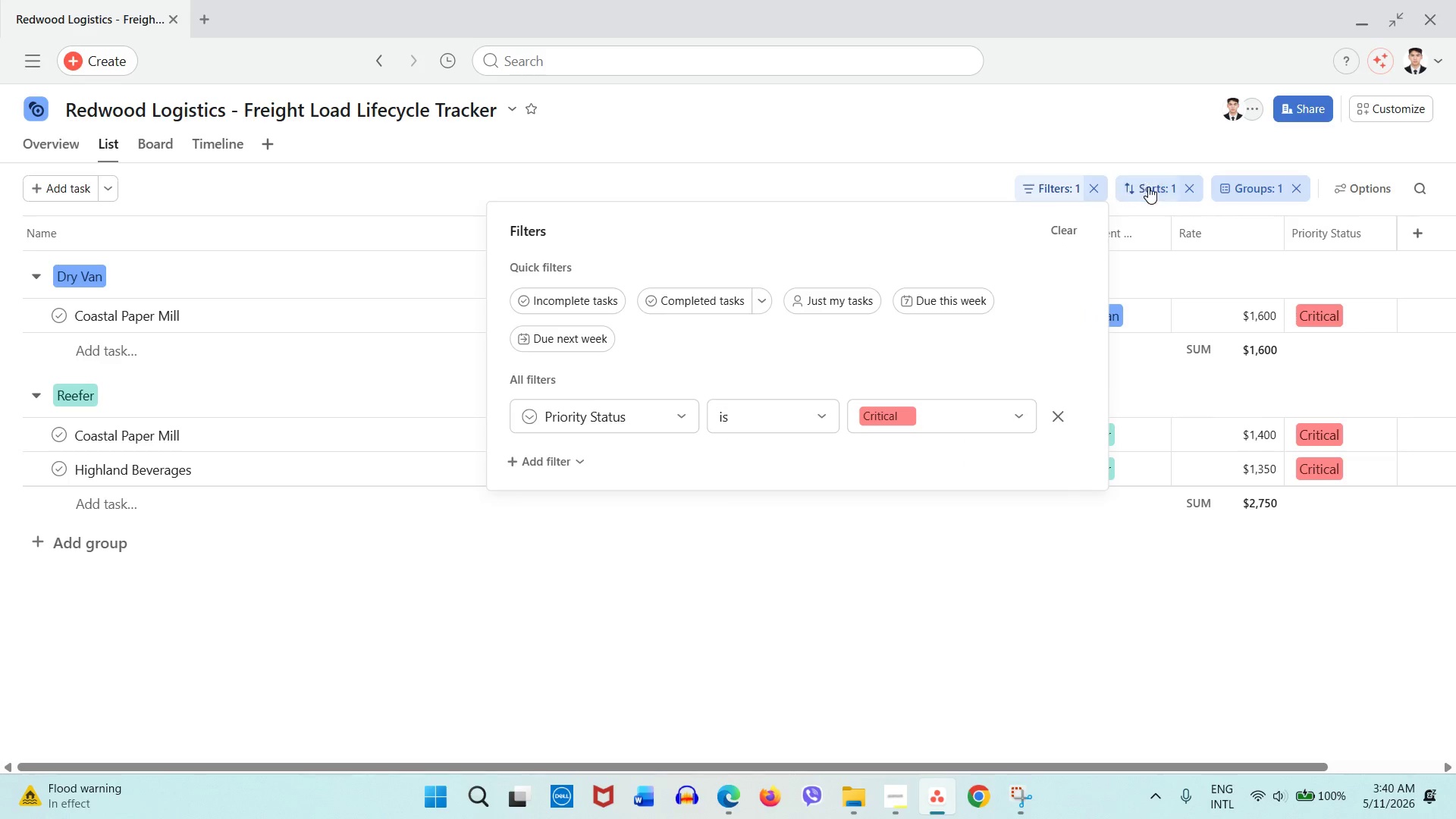 
left_click([1152, 187])
 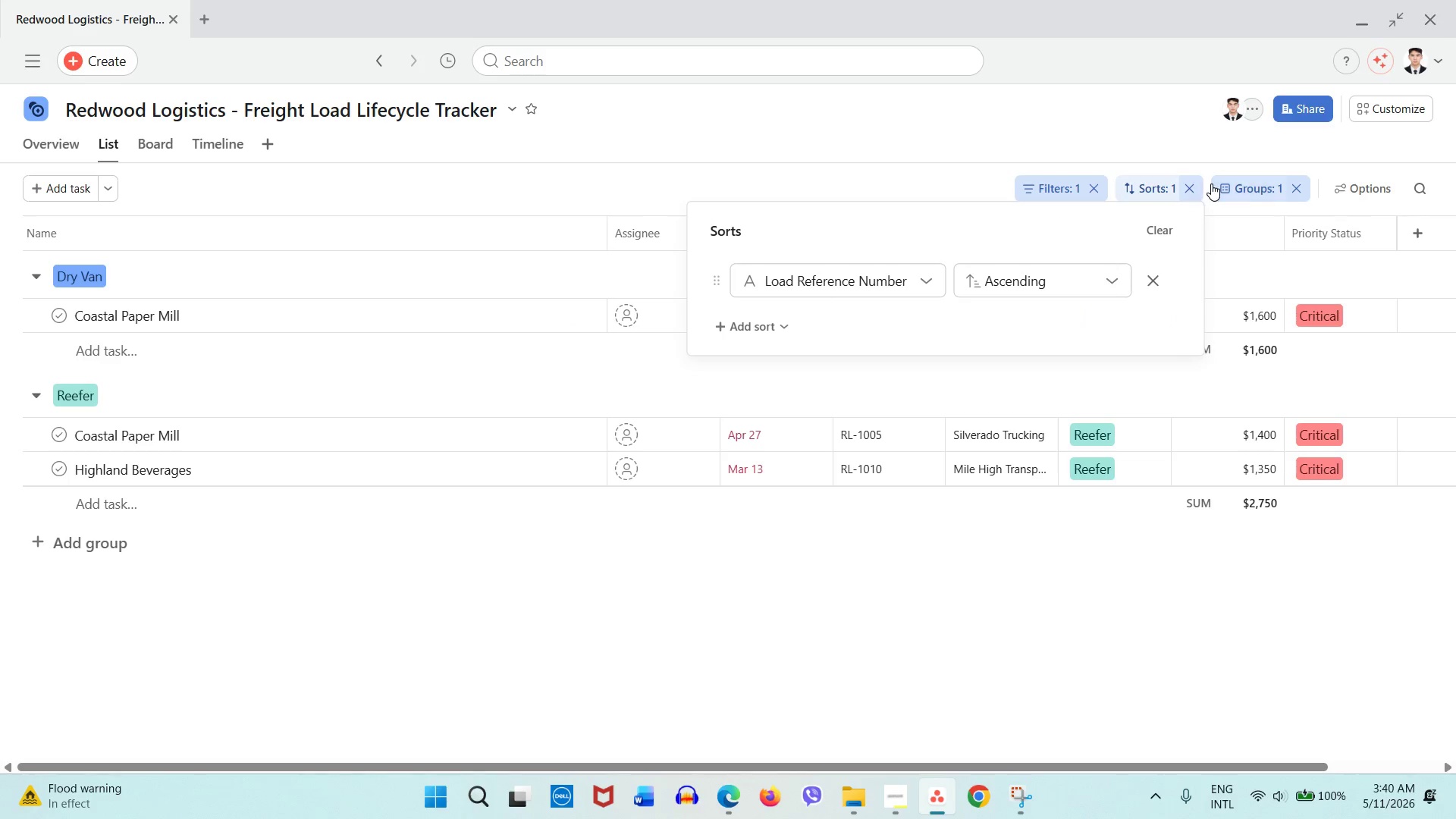 
left_click([1228, 184])
 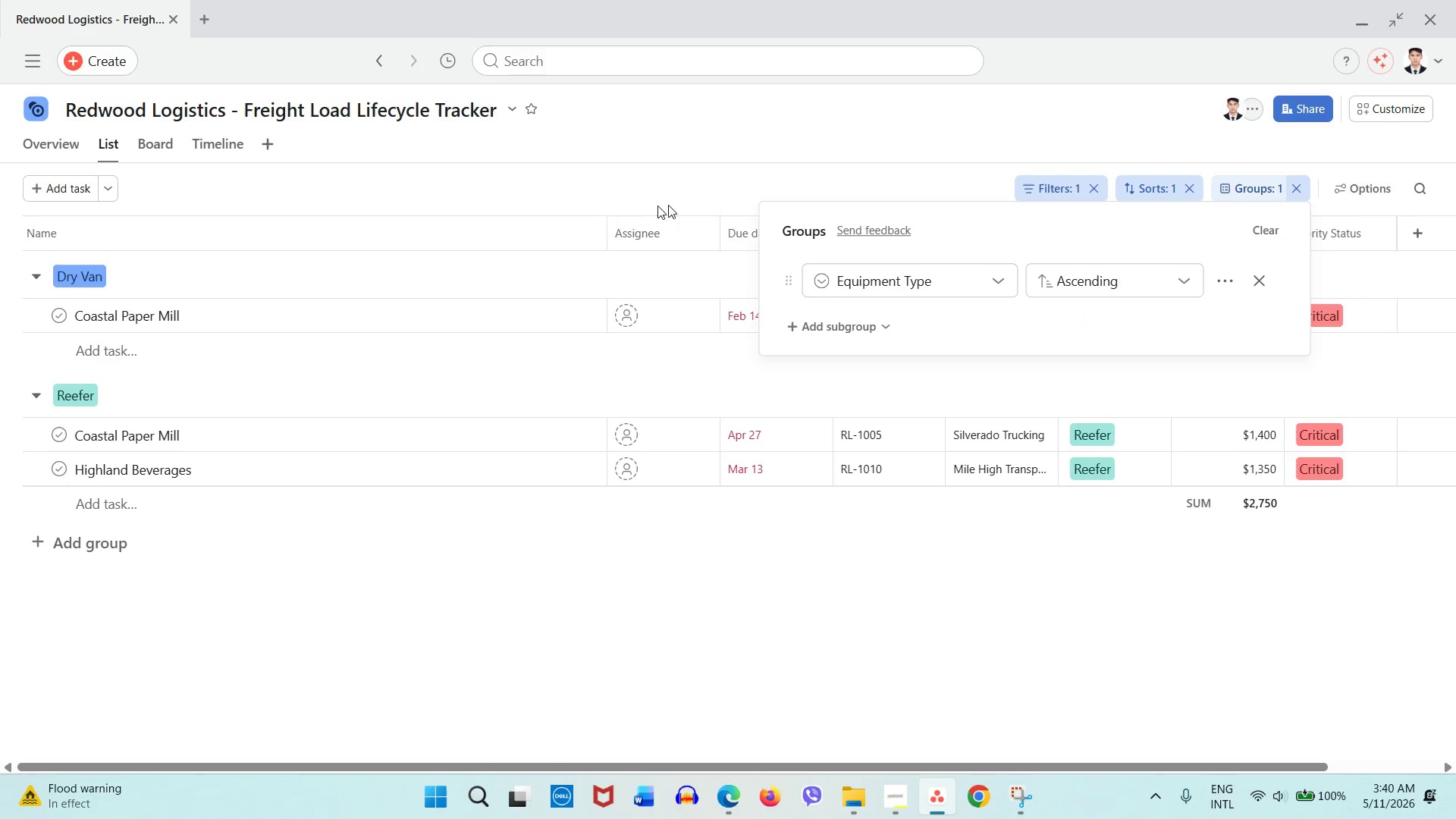 
left_click([600, 208])
 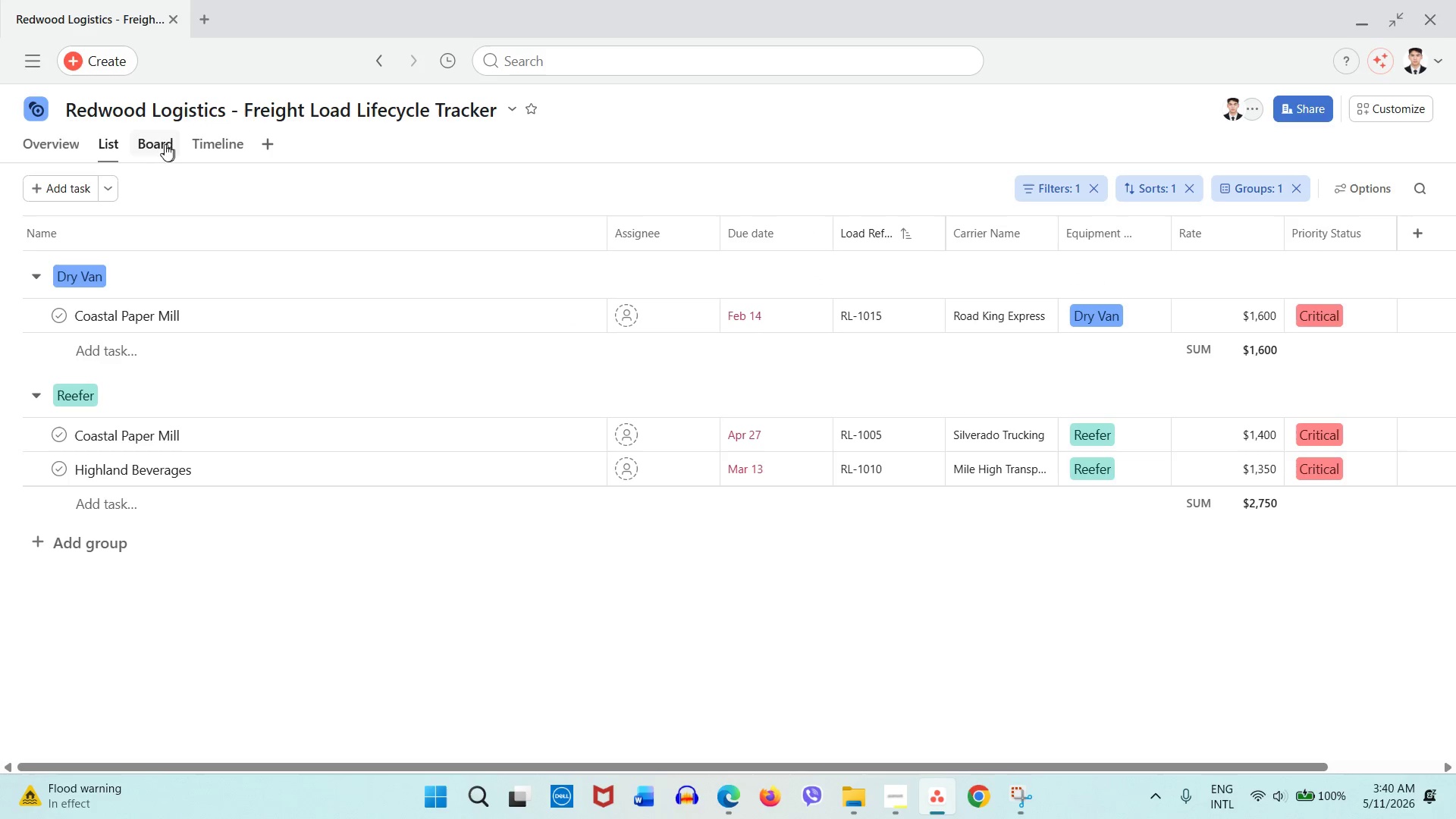 
left_click([156, 144])
 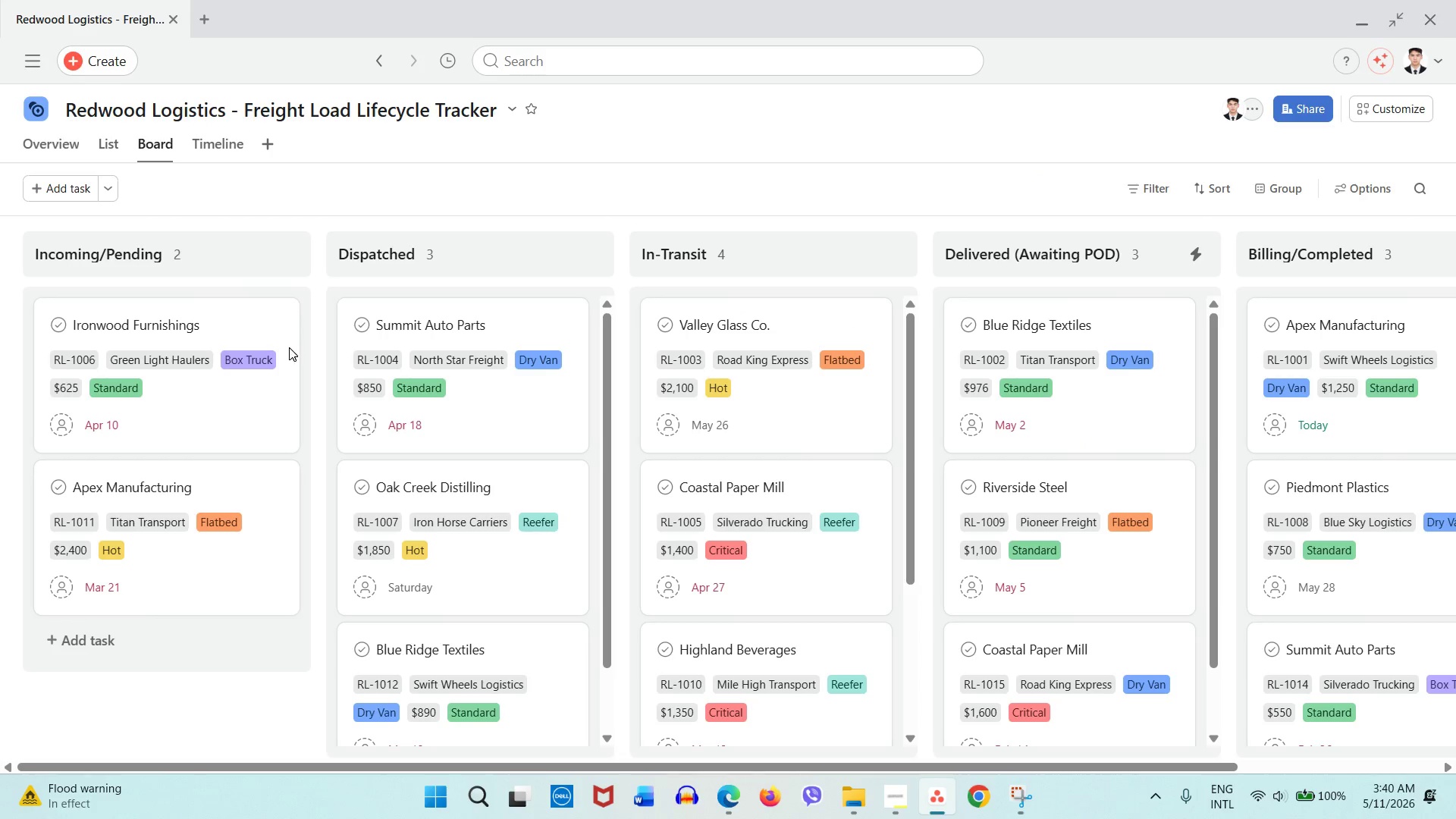 
left_click([205, 400])
 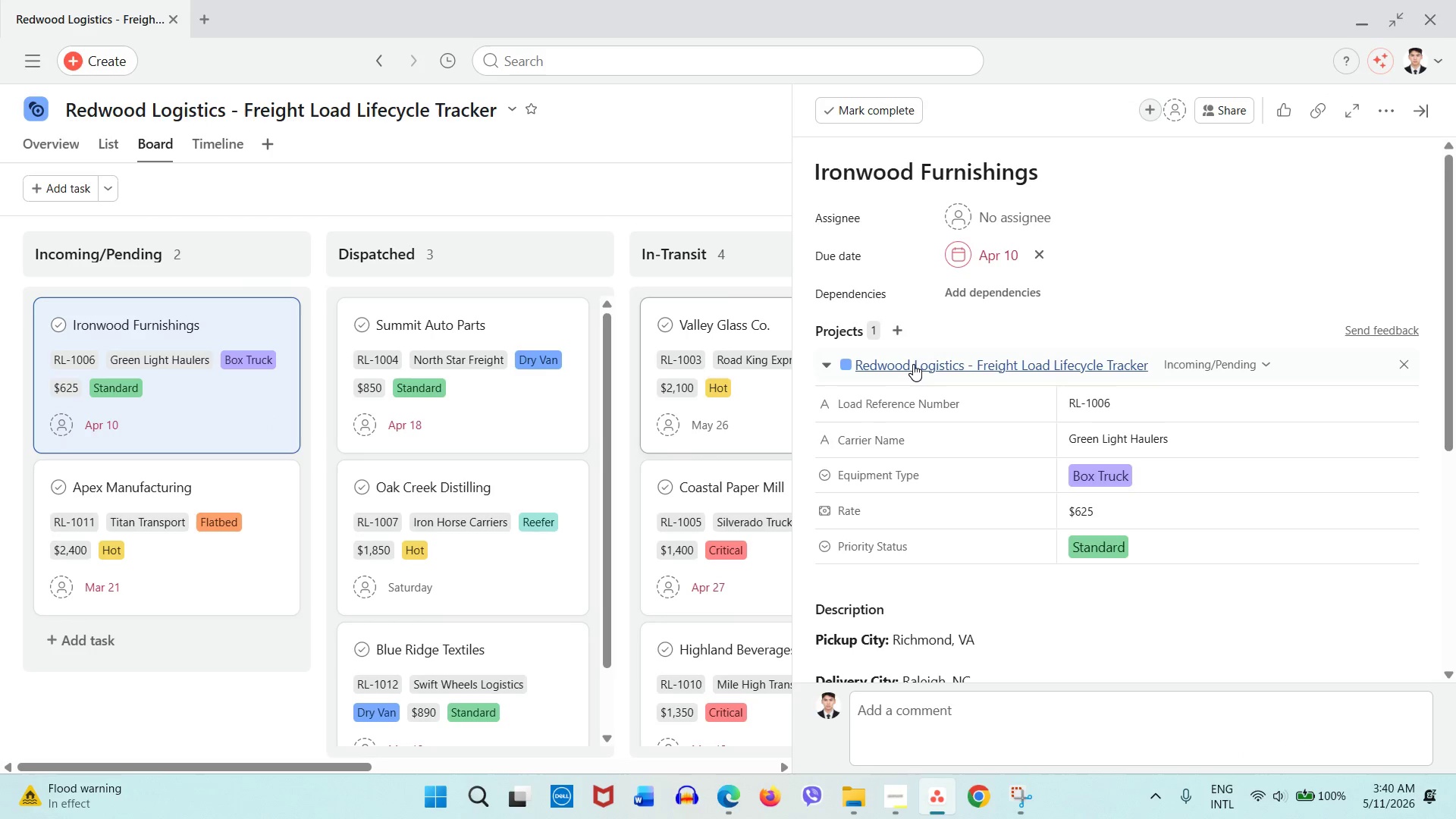 
scroll: coordinate [998, 448], scroll_direction: down, amount: 7.0
 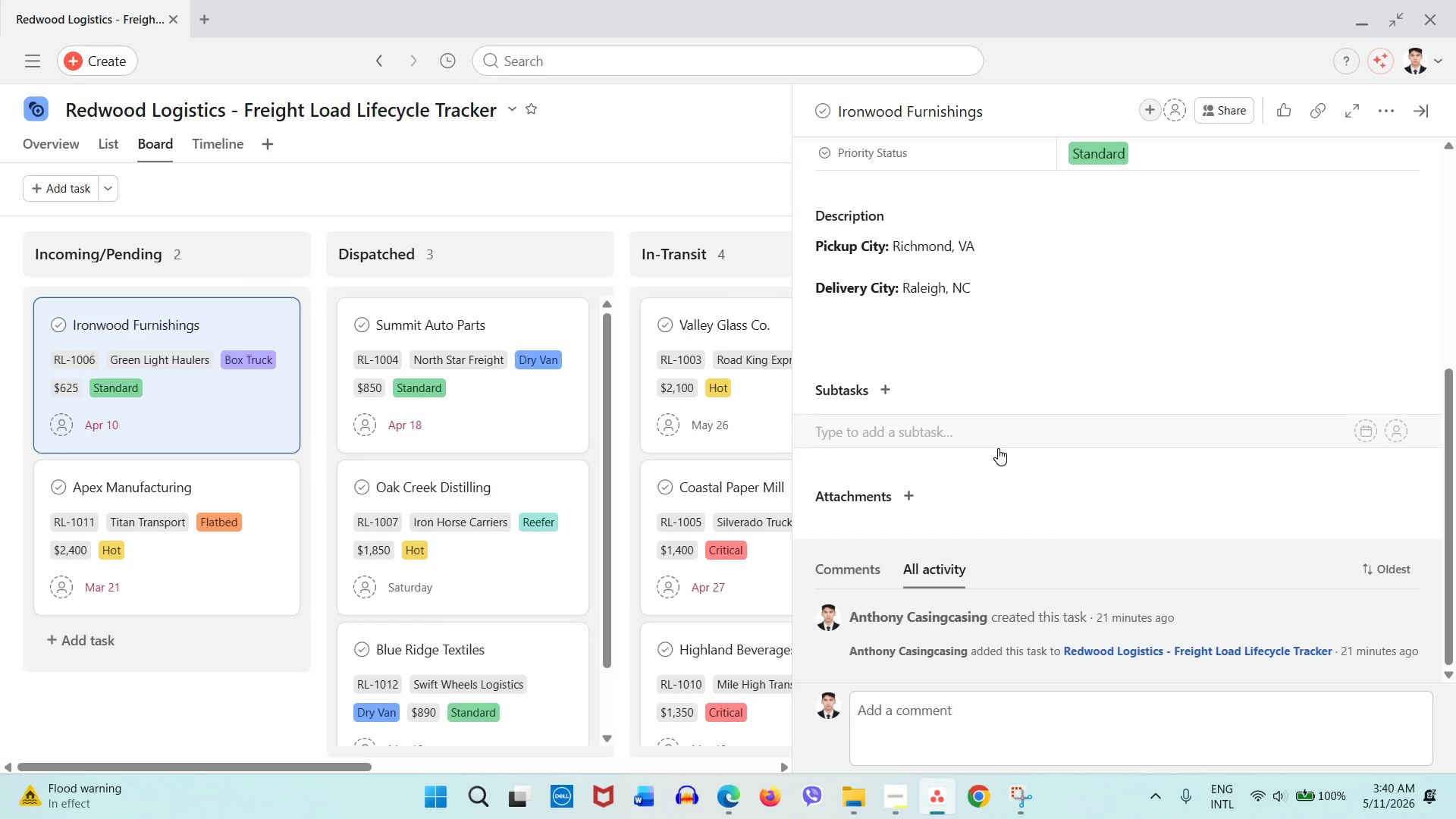 
scroll: coordinate [998, 448], scroll_direction: up, amount: 7.0
 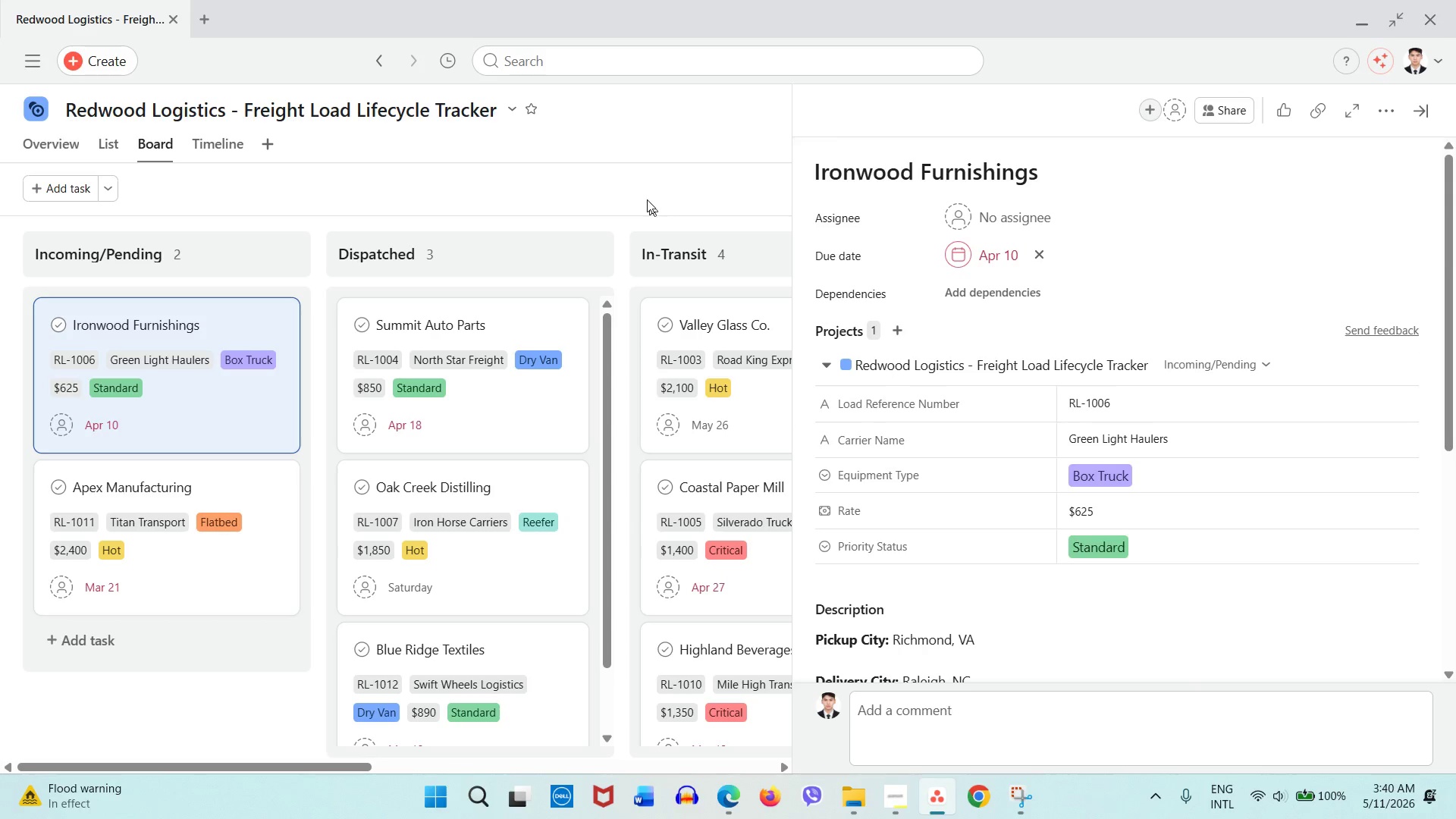 
left_click([643, 196])
 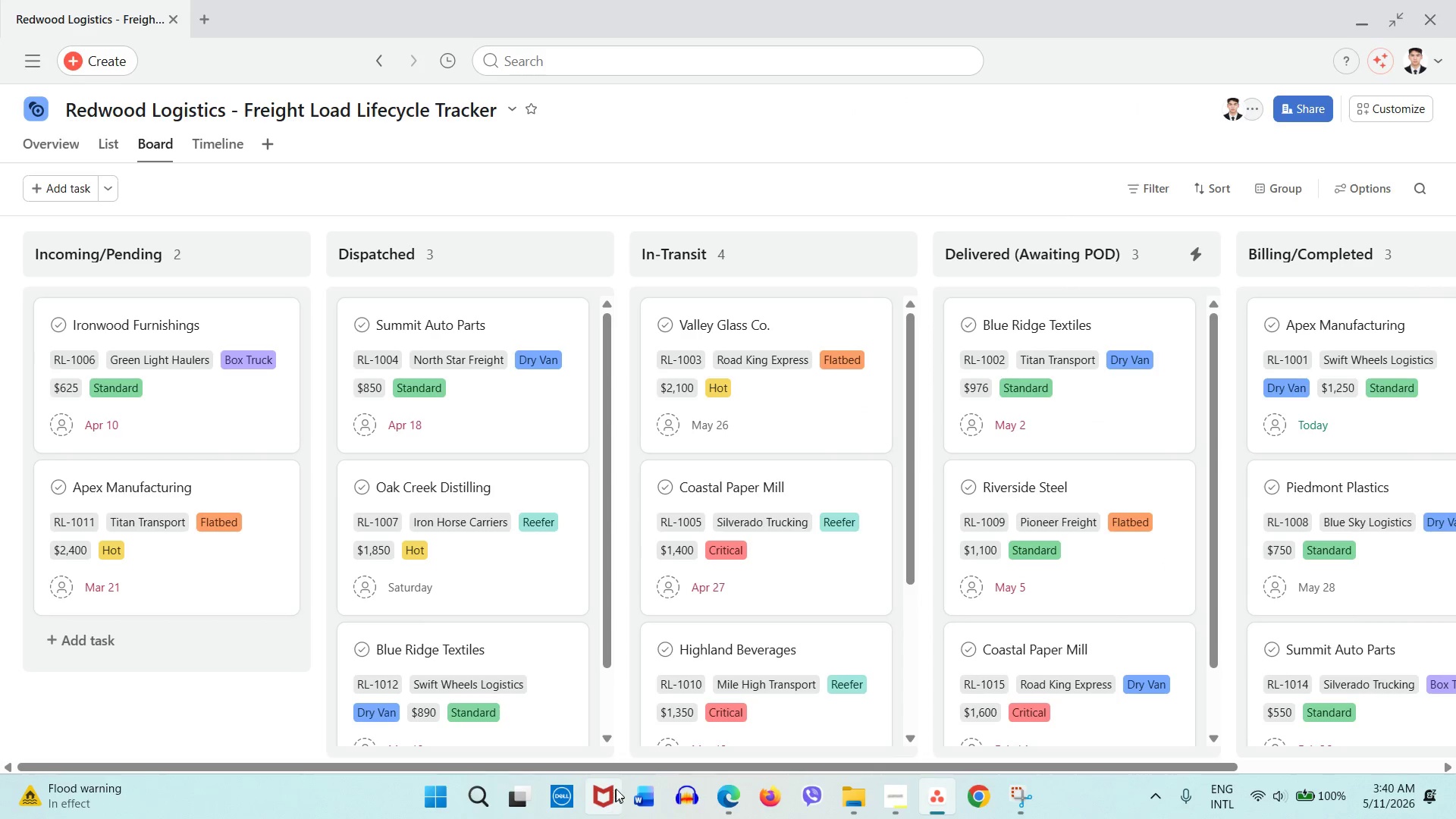 
left_click_drag(start_coordinate=[623, 771], to_coordinate=[422, 754])
 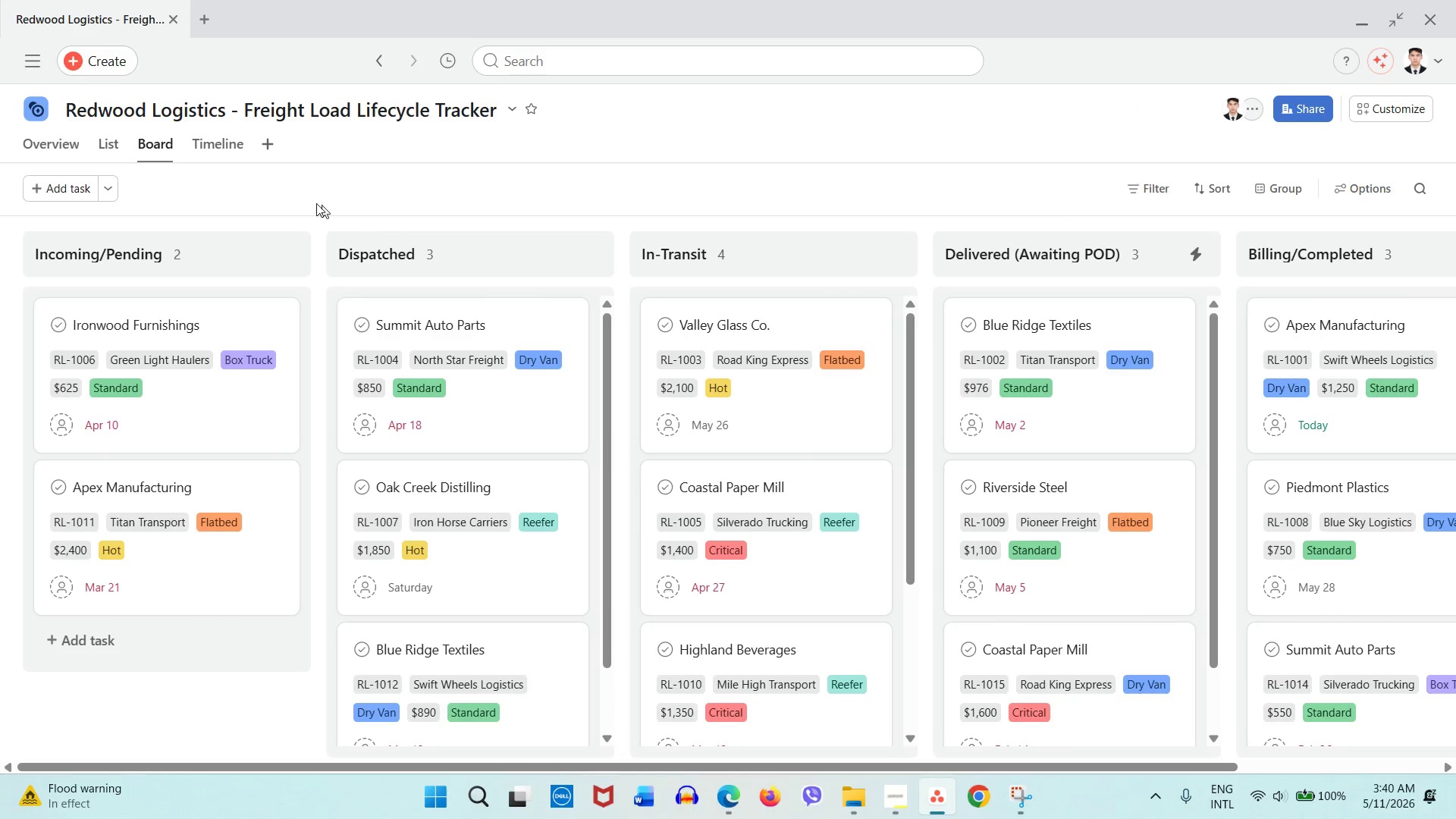 
left_click([215, 151])
 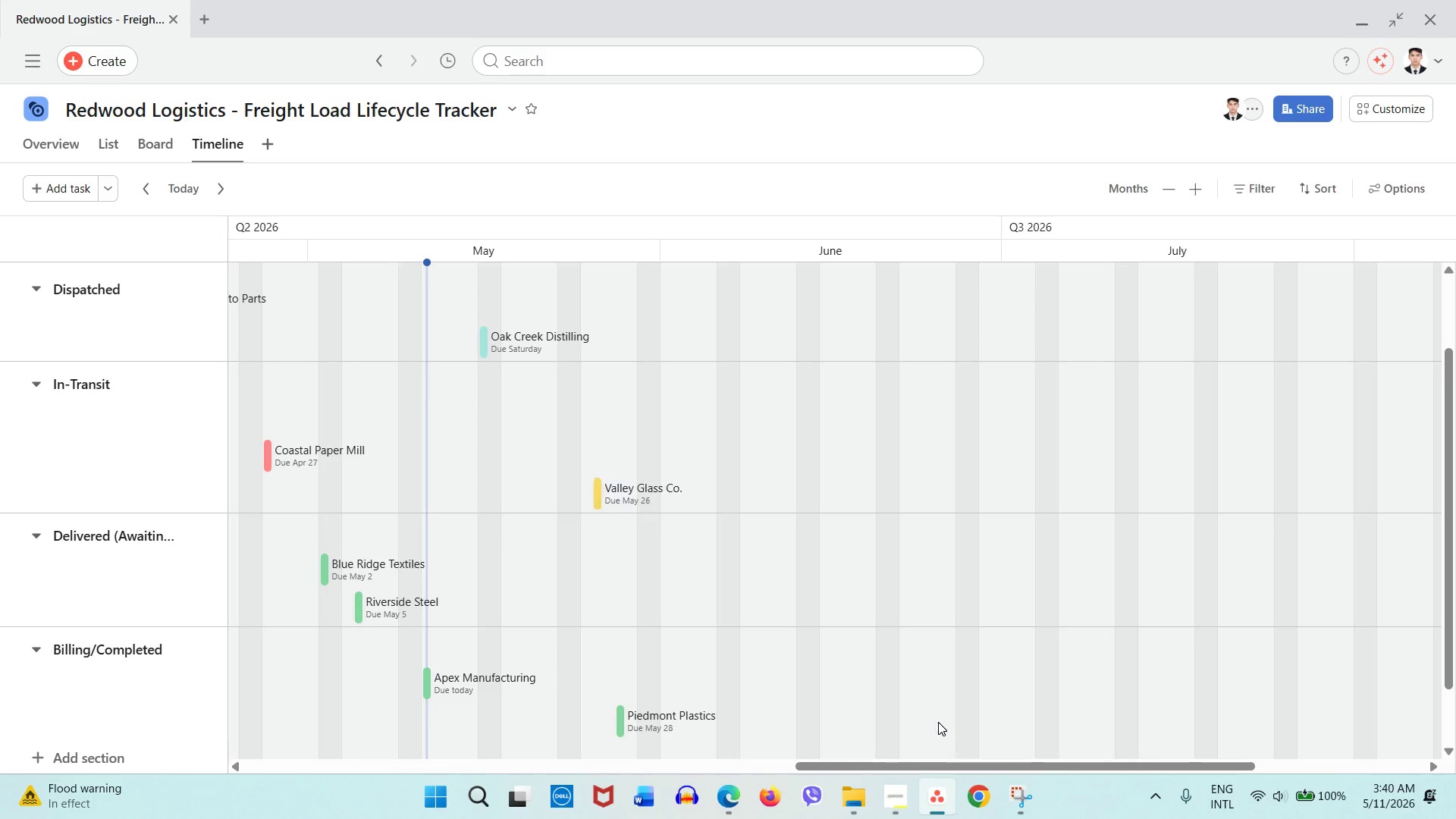 
left_click_drag(start_coordinate=[915, 761], to_coordinate=[773, 736])
 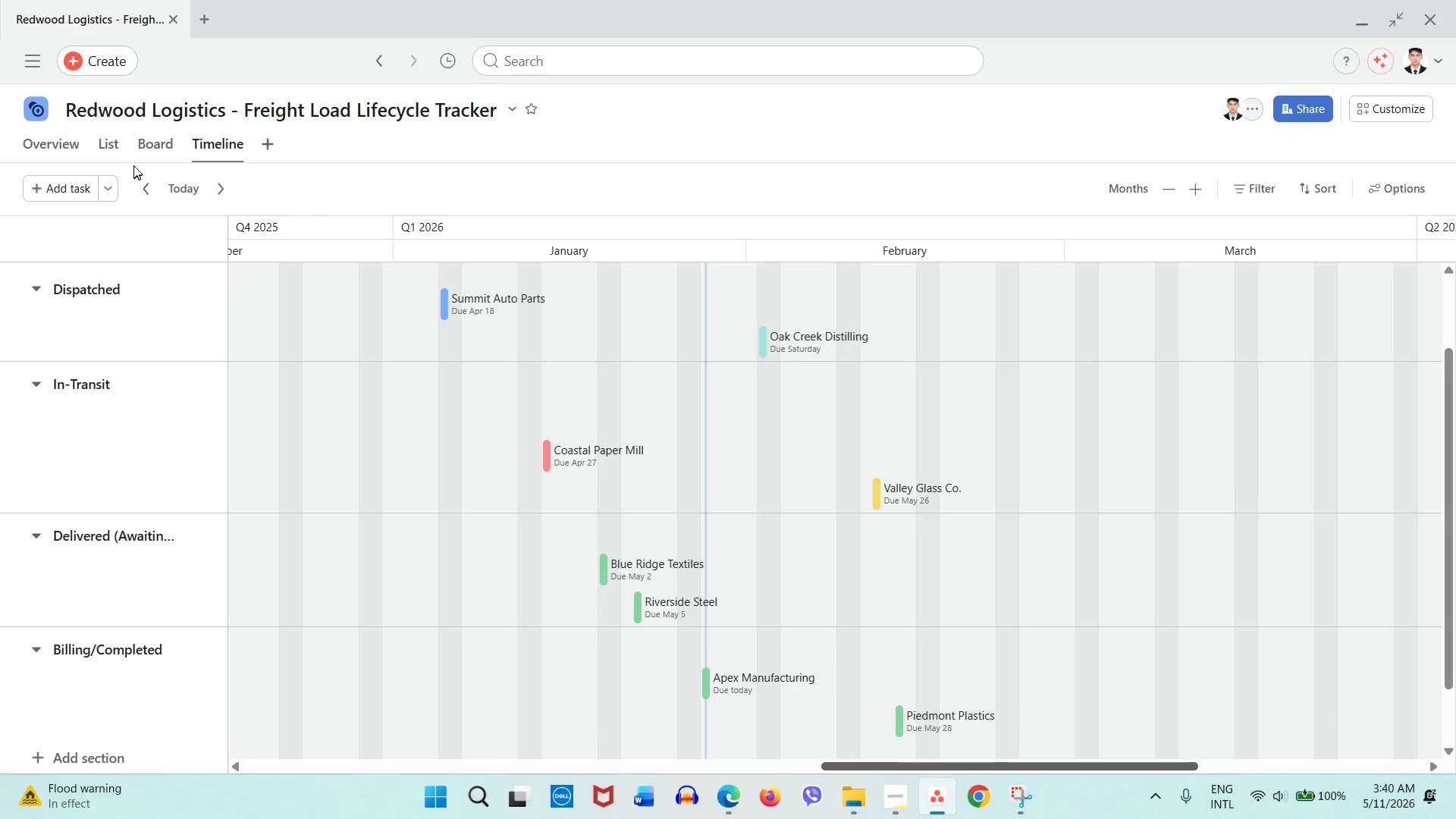 
left_click([146, 155])
 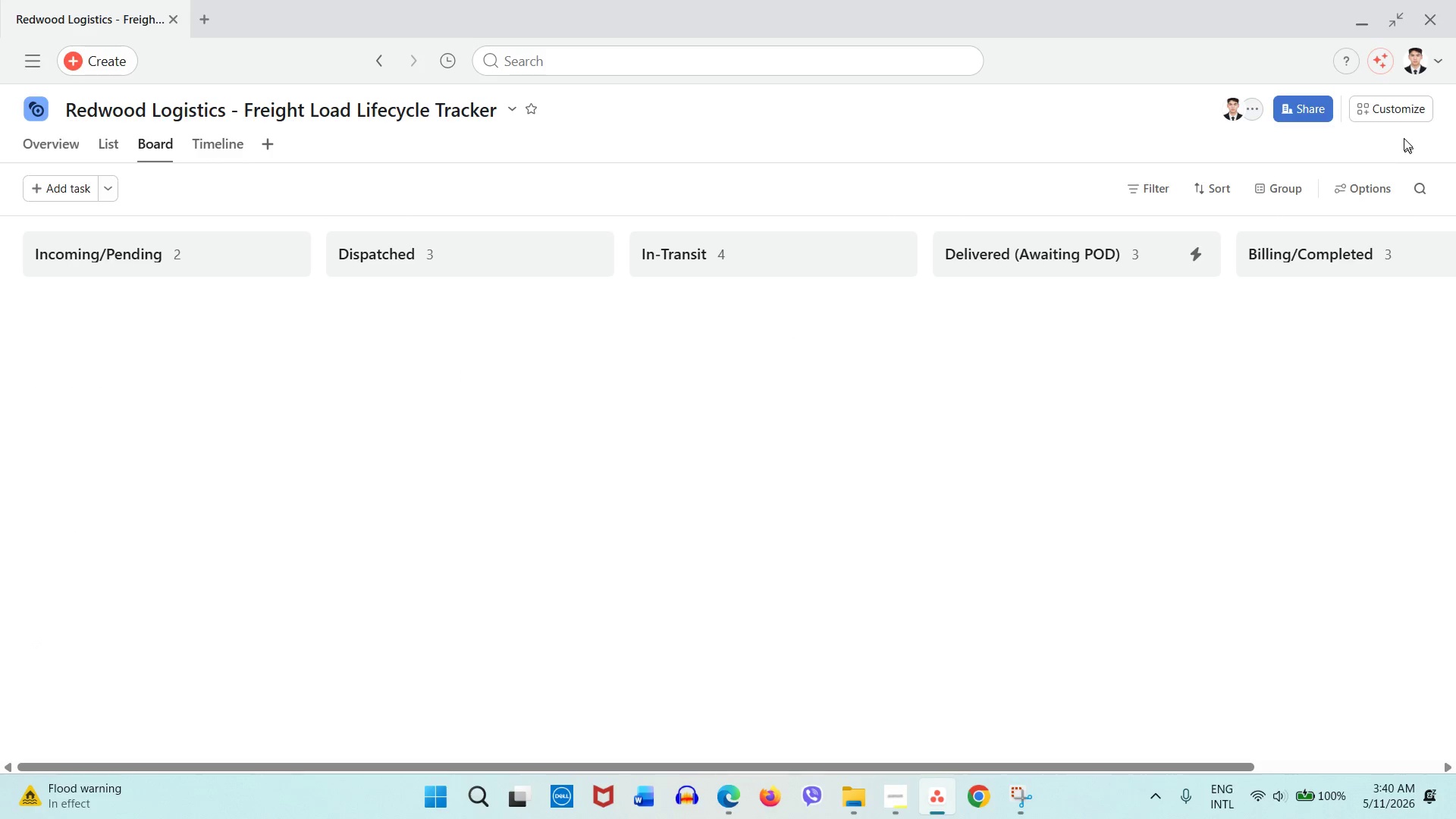 
left_click([1401, 121])
 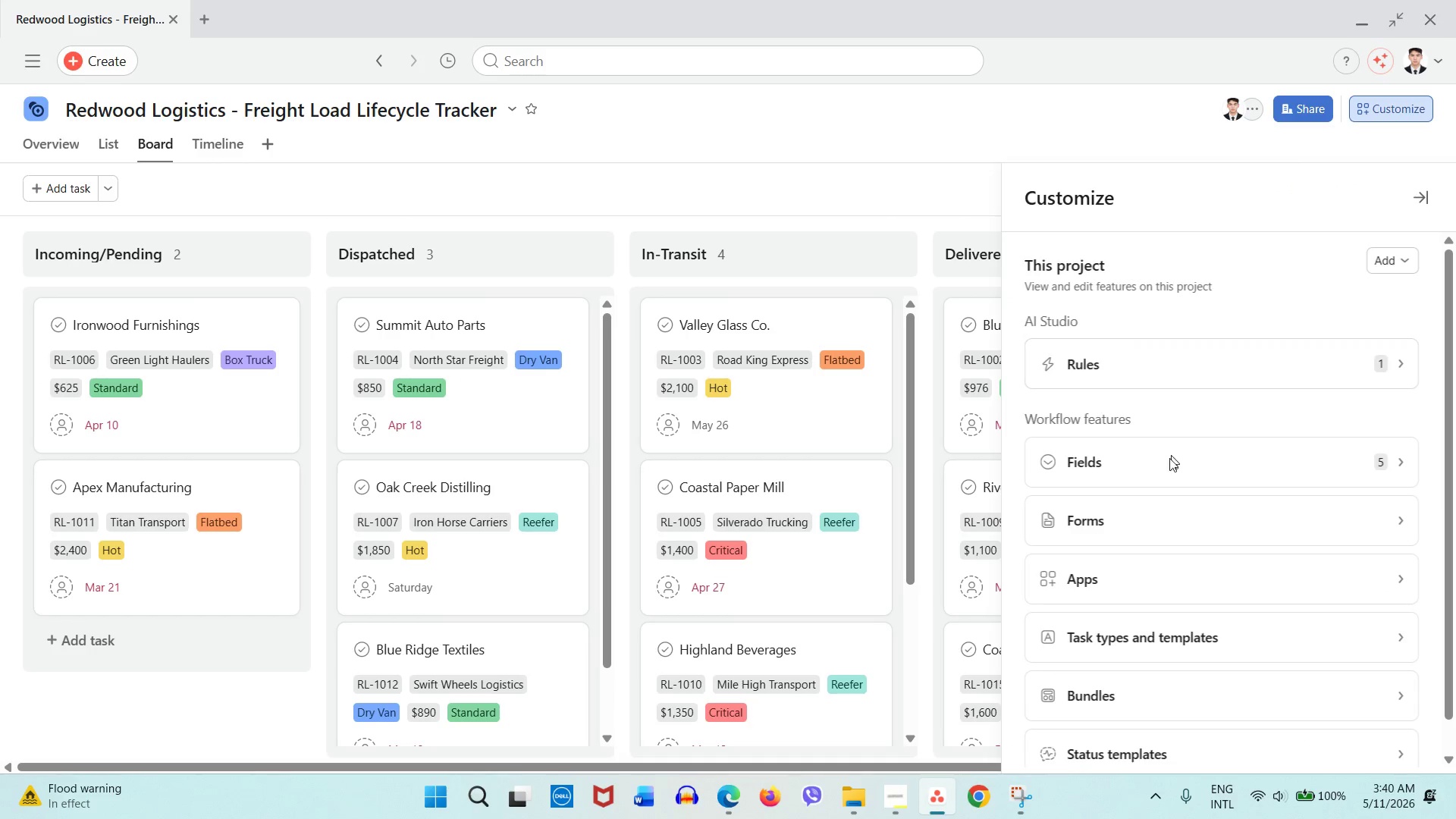 
left_click([1163, 476])
 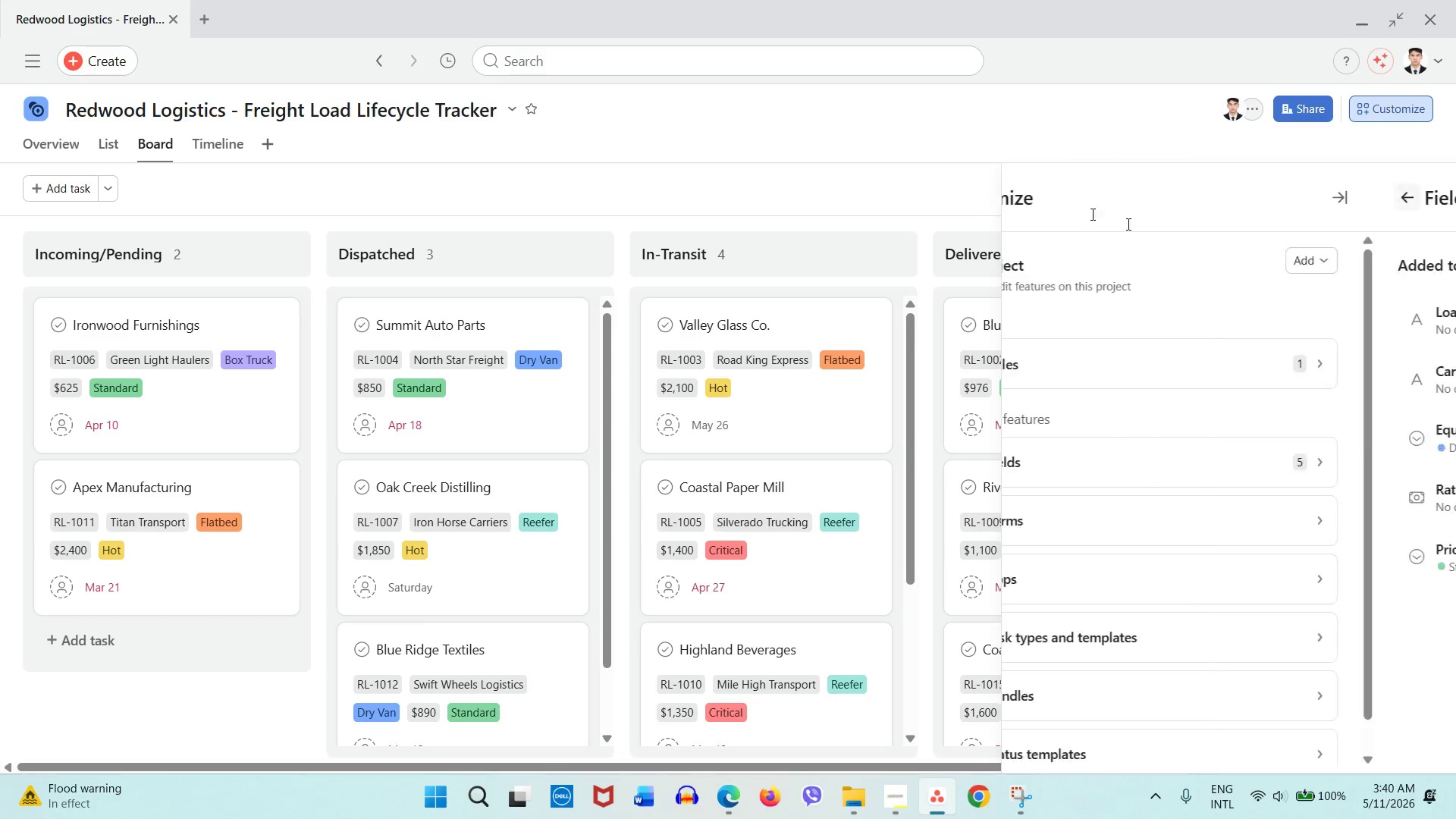 
left_click([1279, 353])
 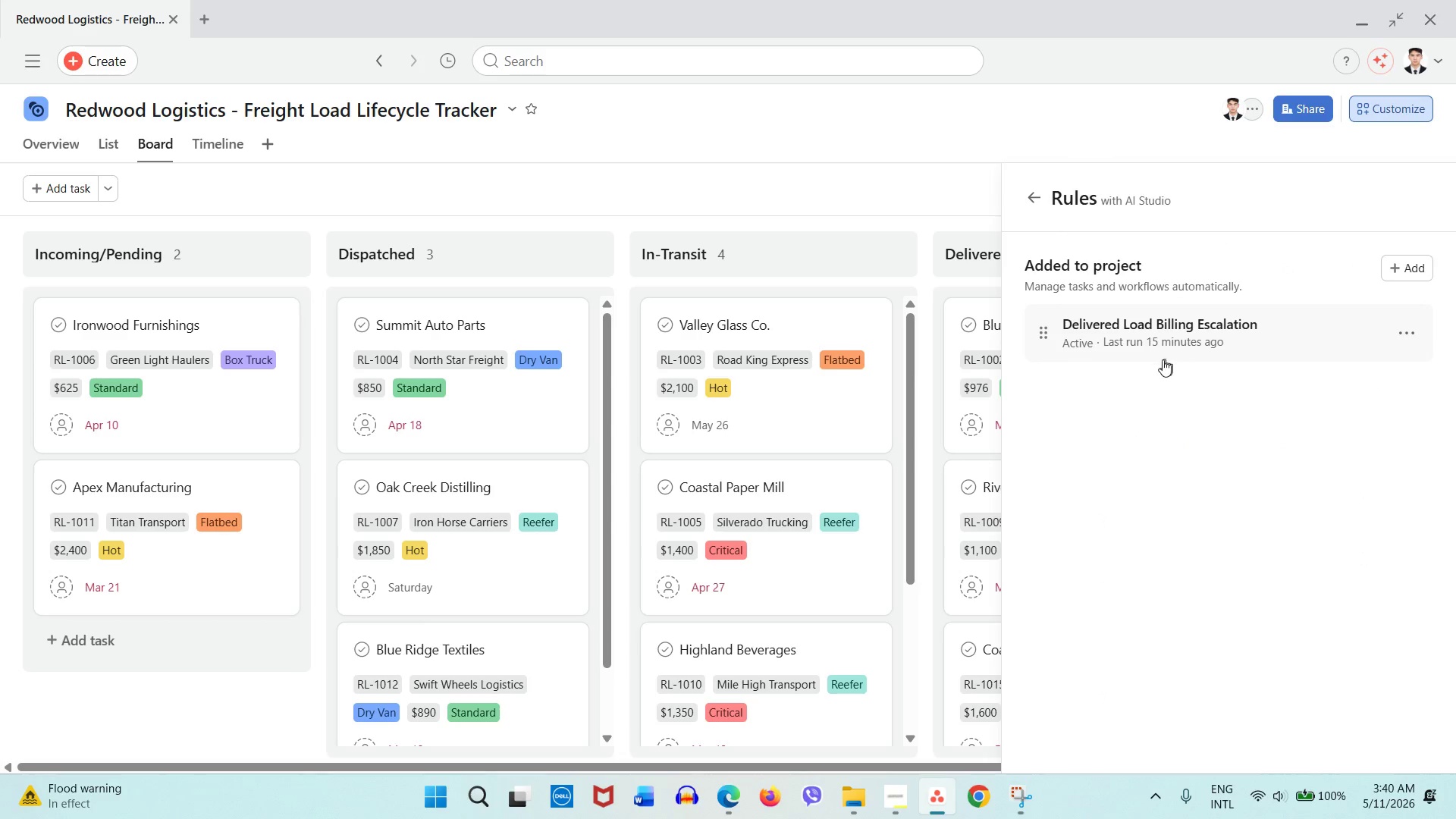 
left_click([1153, 356])
 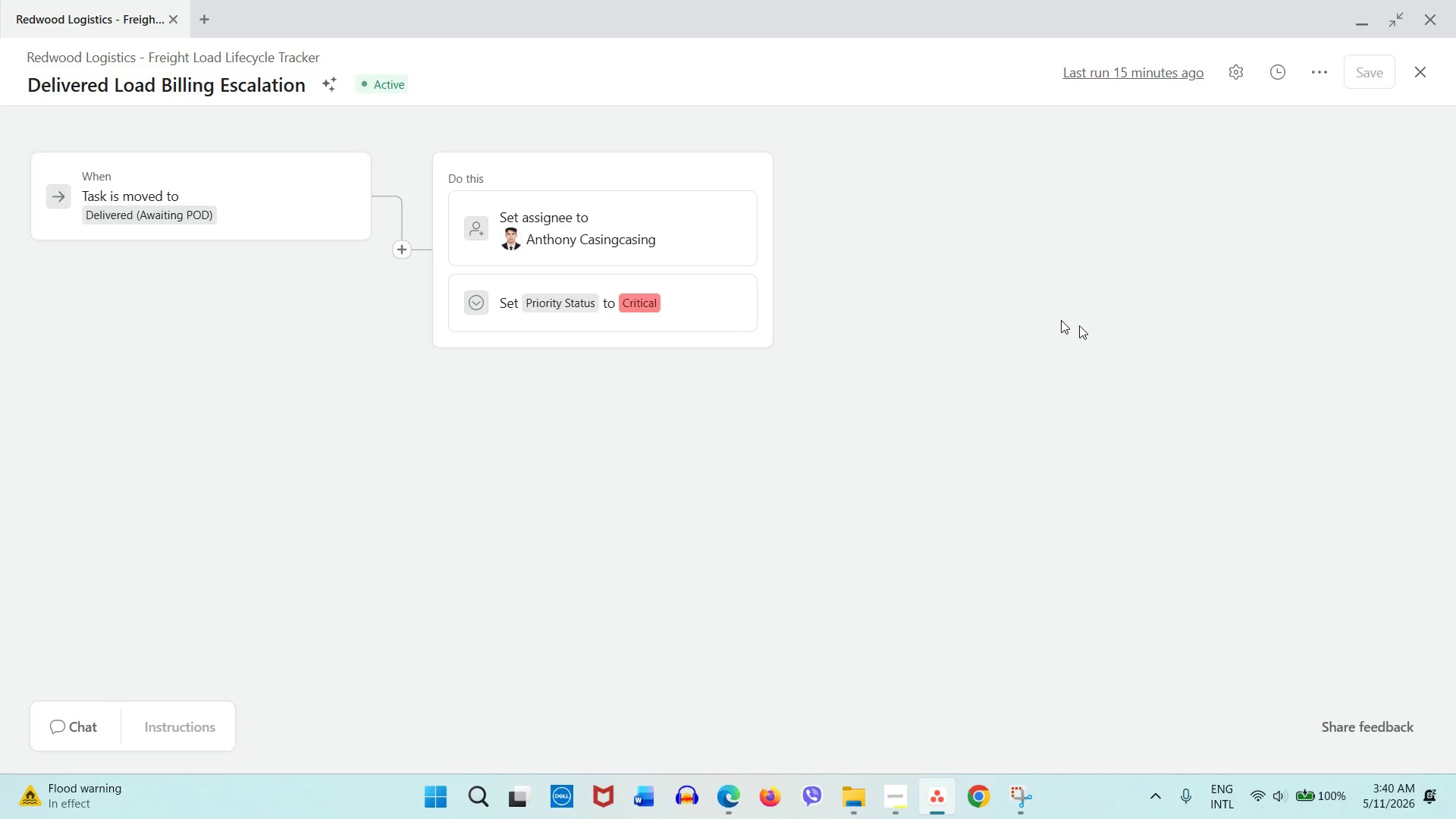 
wait(5.34)
 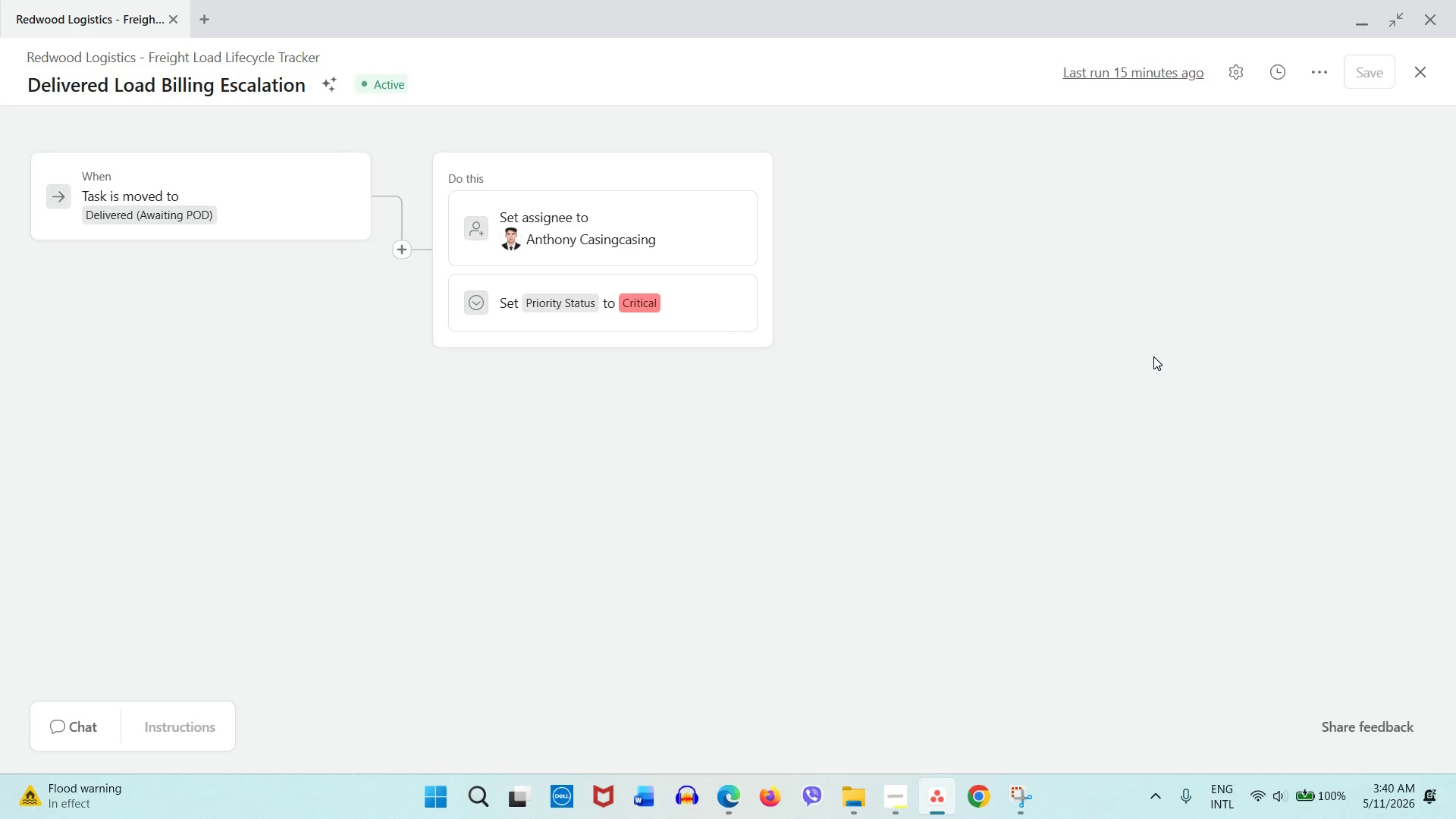 
left_click([1416, 78])
 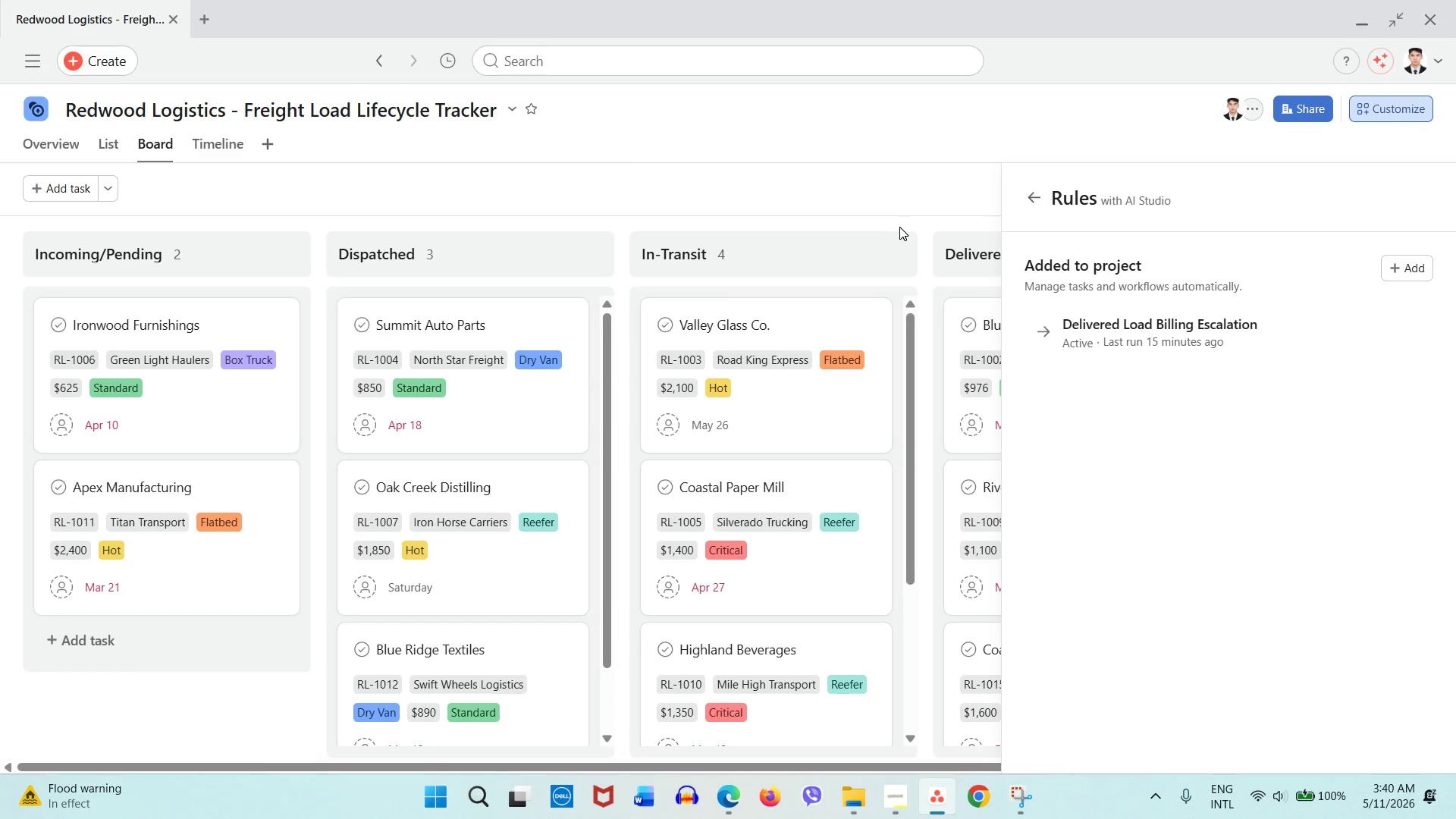 
left_click([898, 189])
 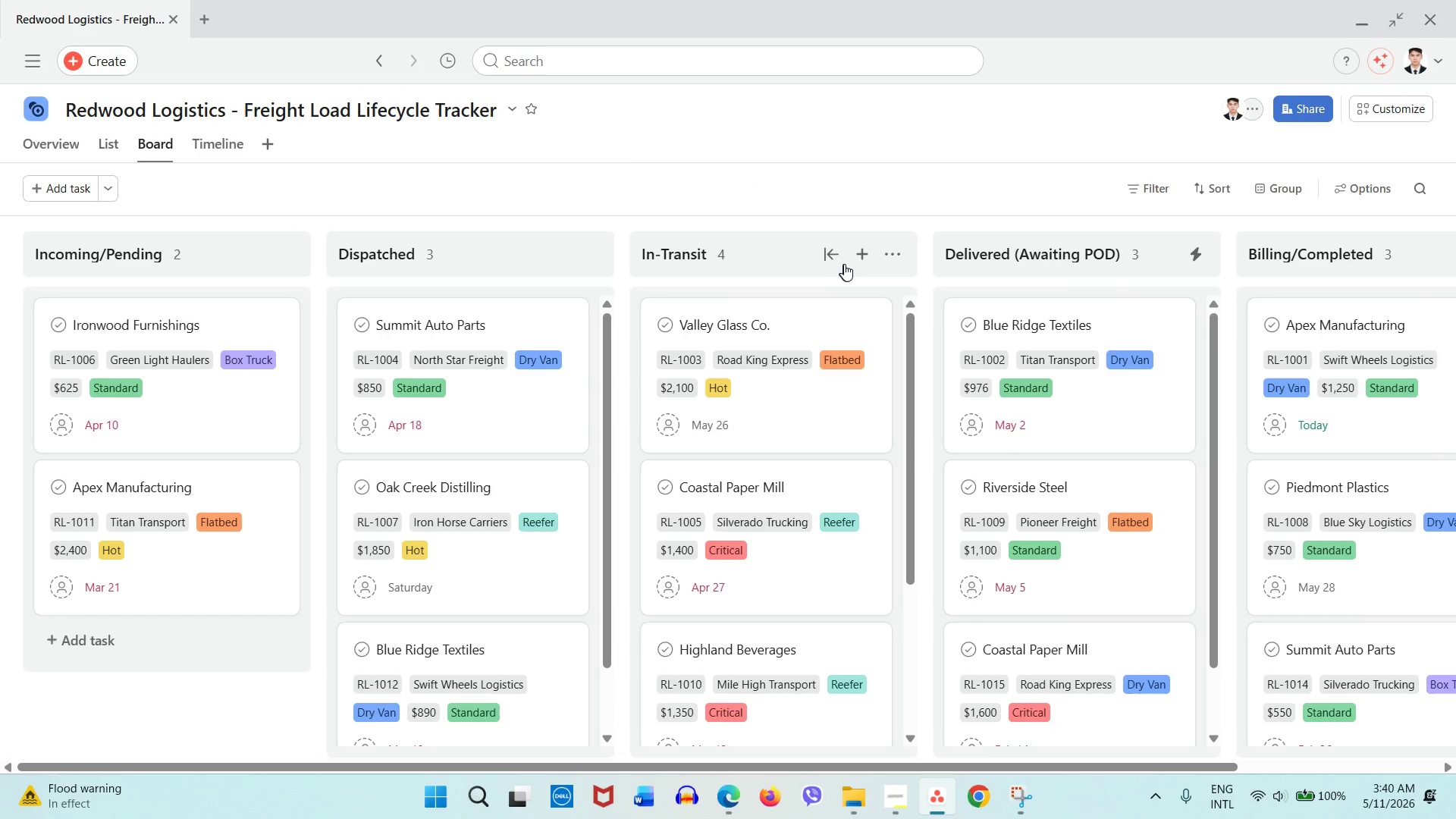 
left_click([862, 253])
 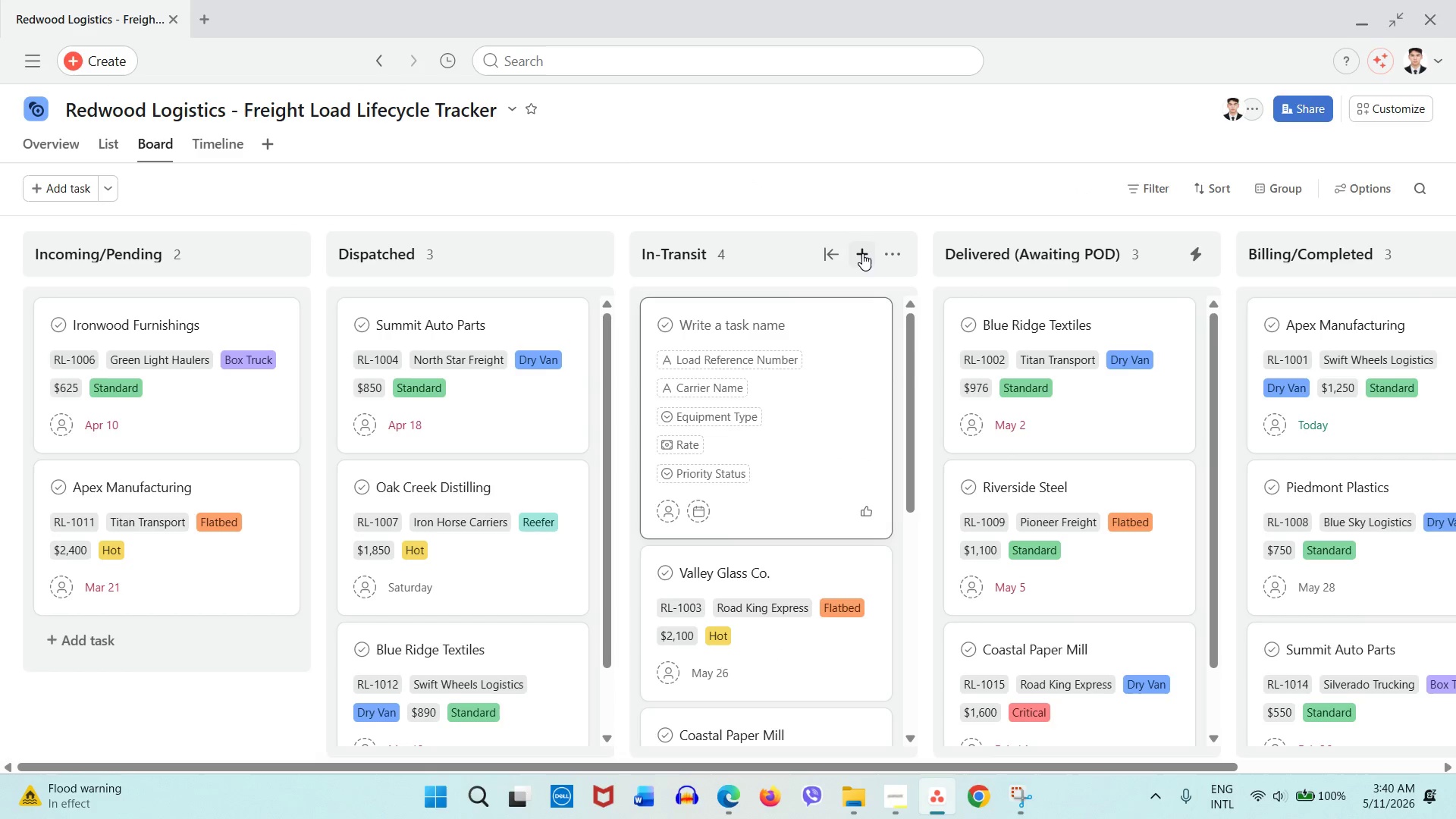 
type(t)
key(Backspace)
type(TES )
key(Backspace)
type(T TASK)
 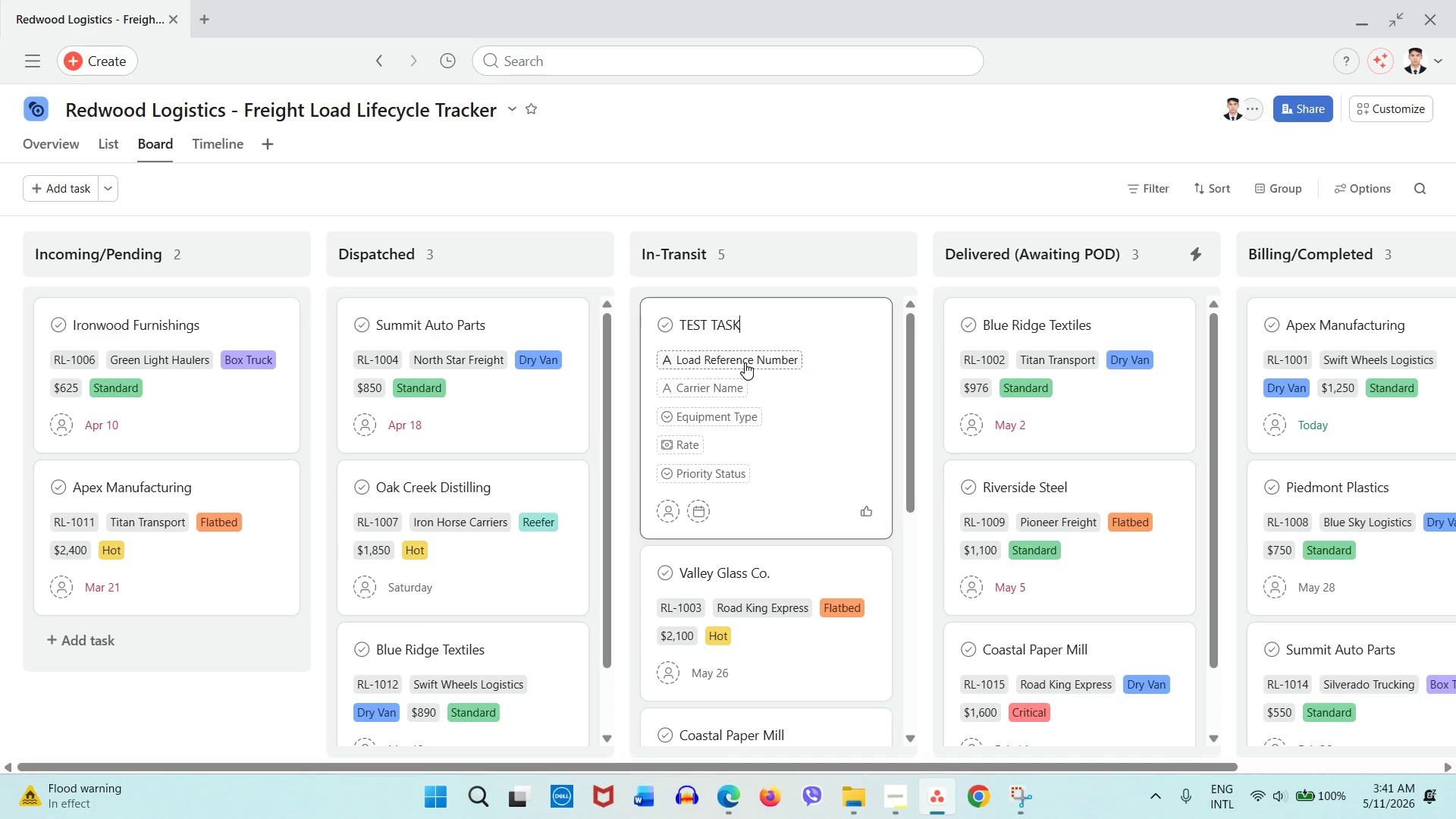 
left_click([743, 365])
 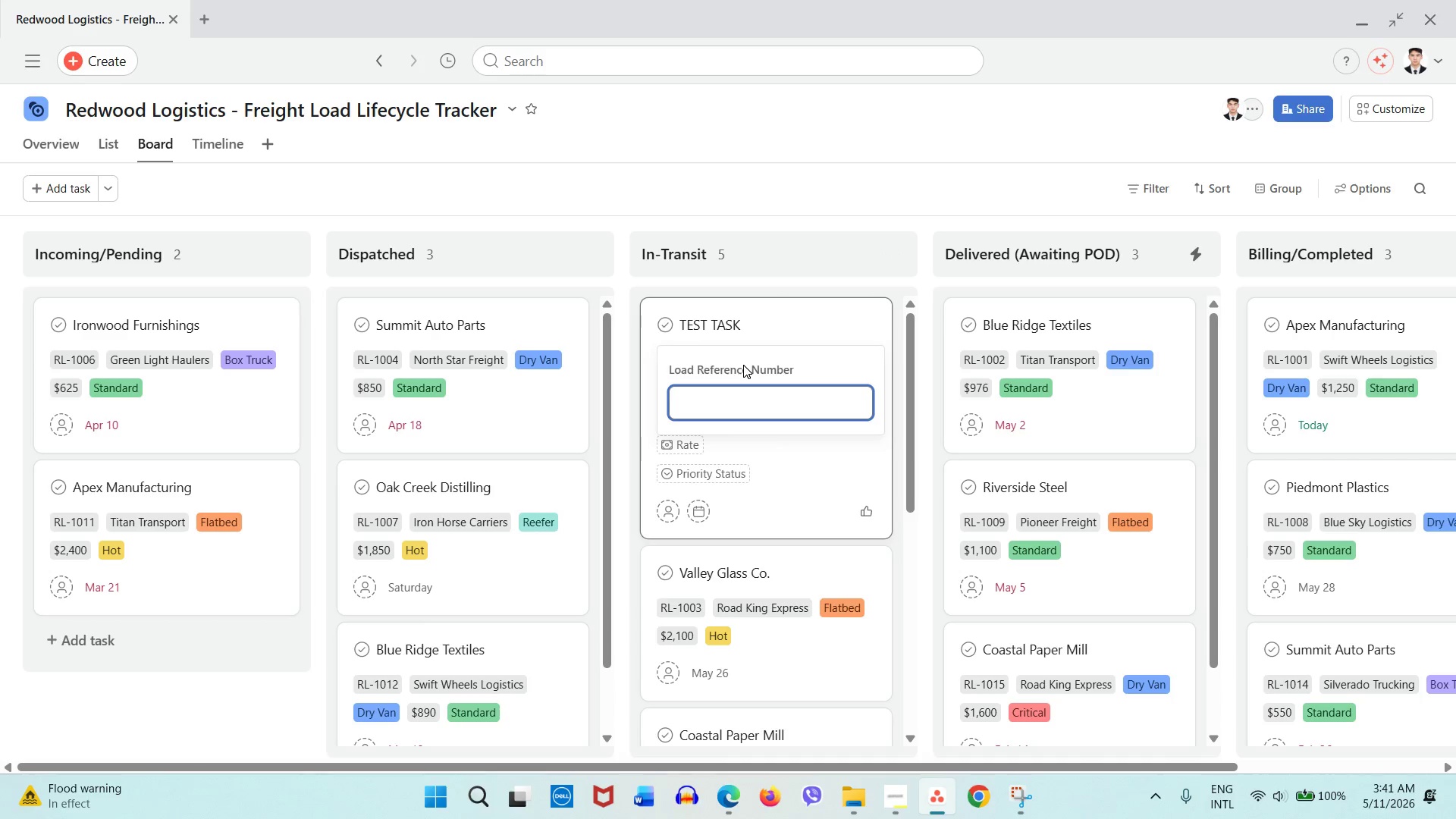 
type(0)
key(Backspace)
type(RL-0000)
key(NumpadEnter)
 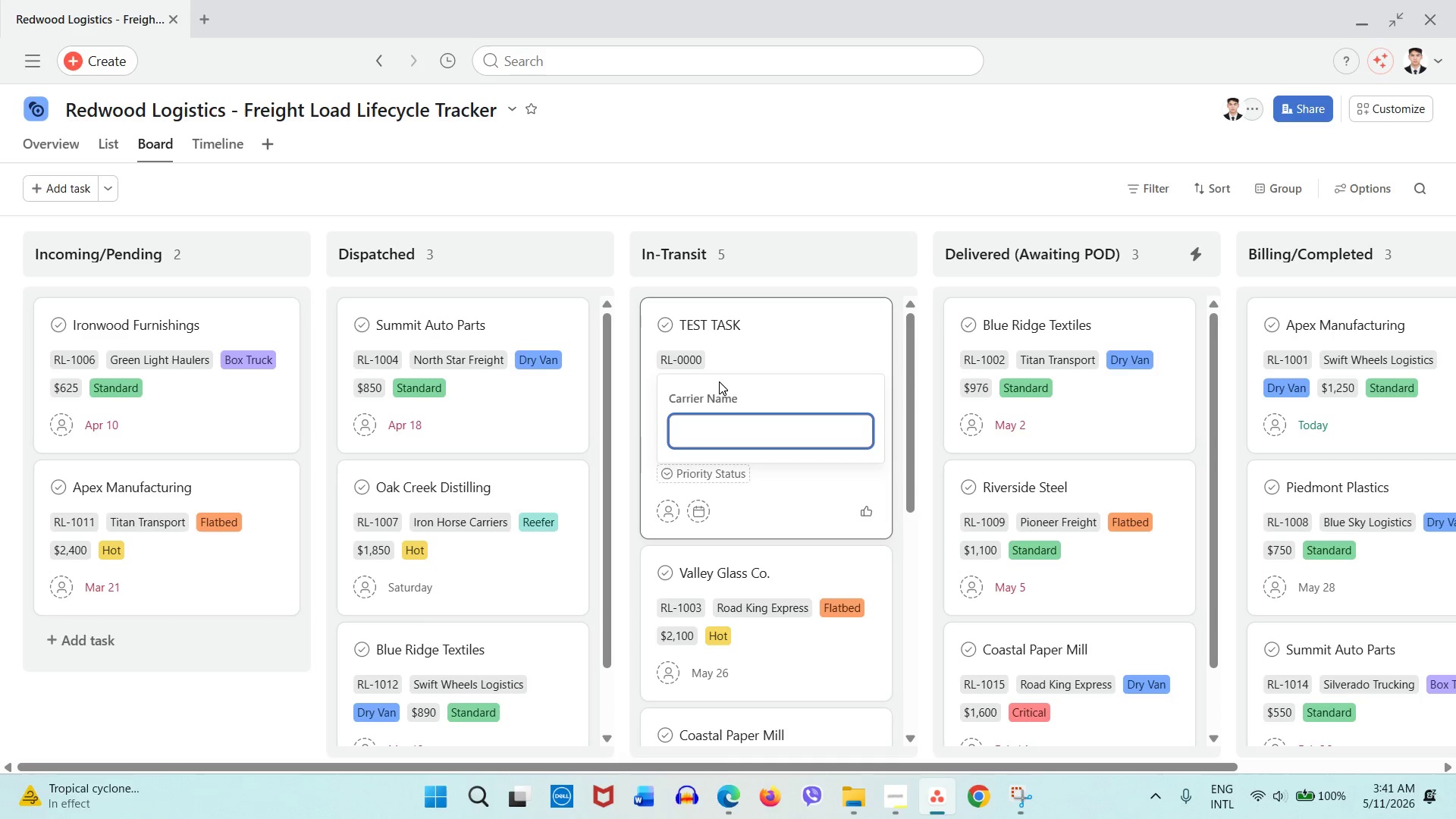 
type(XXXX)
key(NumpadEnter)
 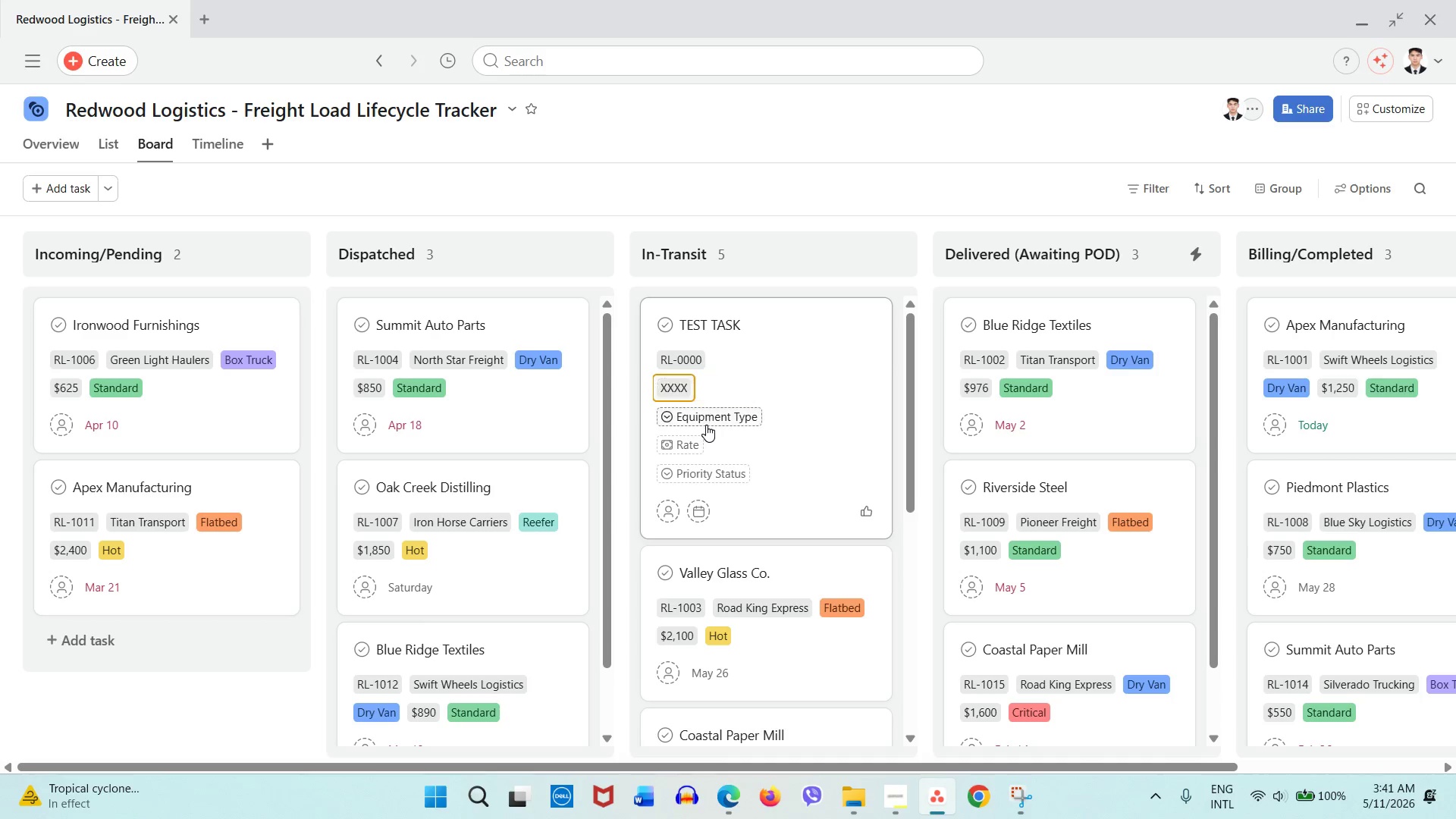 
left_click([711, 422])
 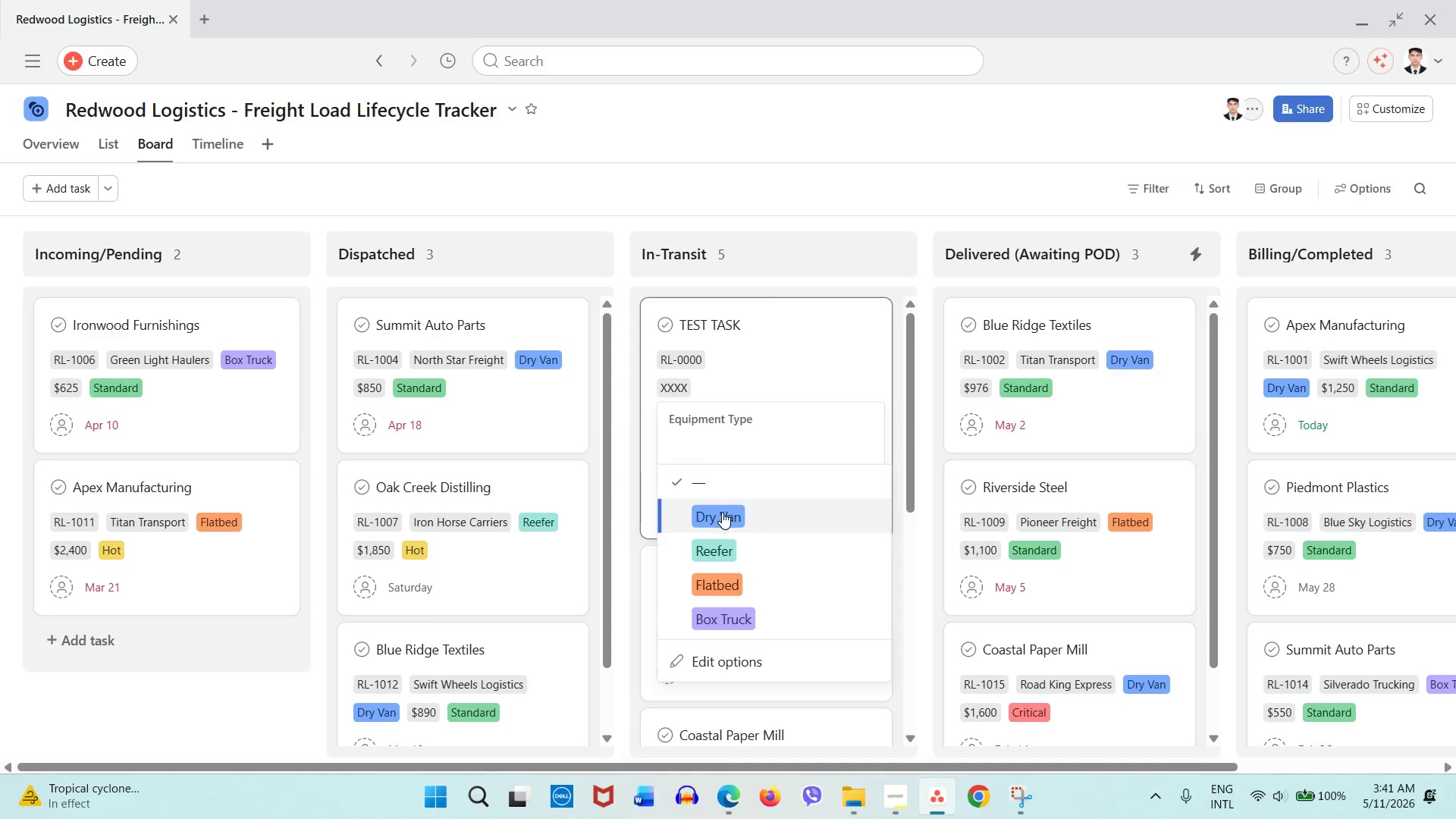 
left_click([723, 519])
 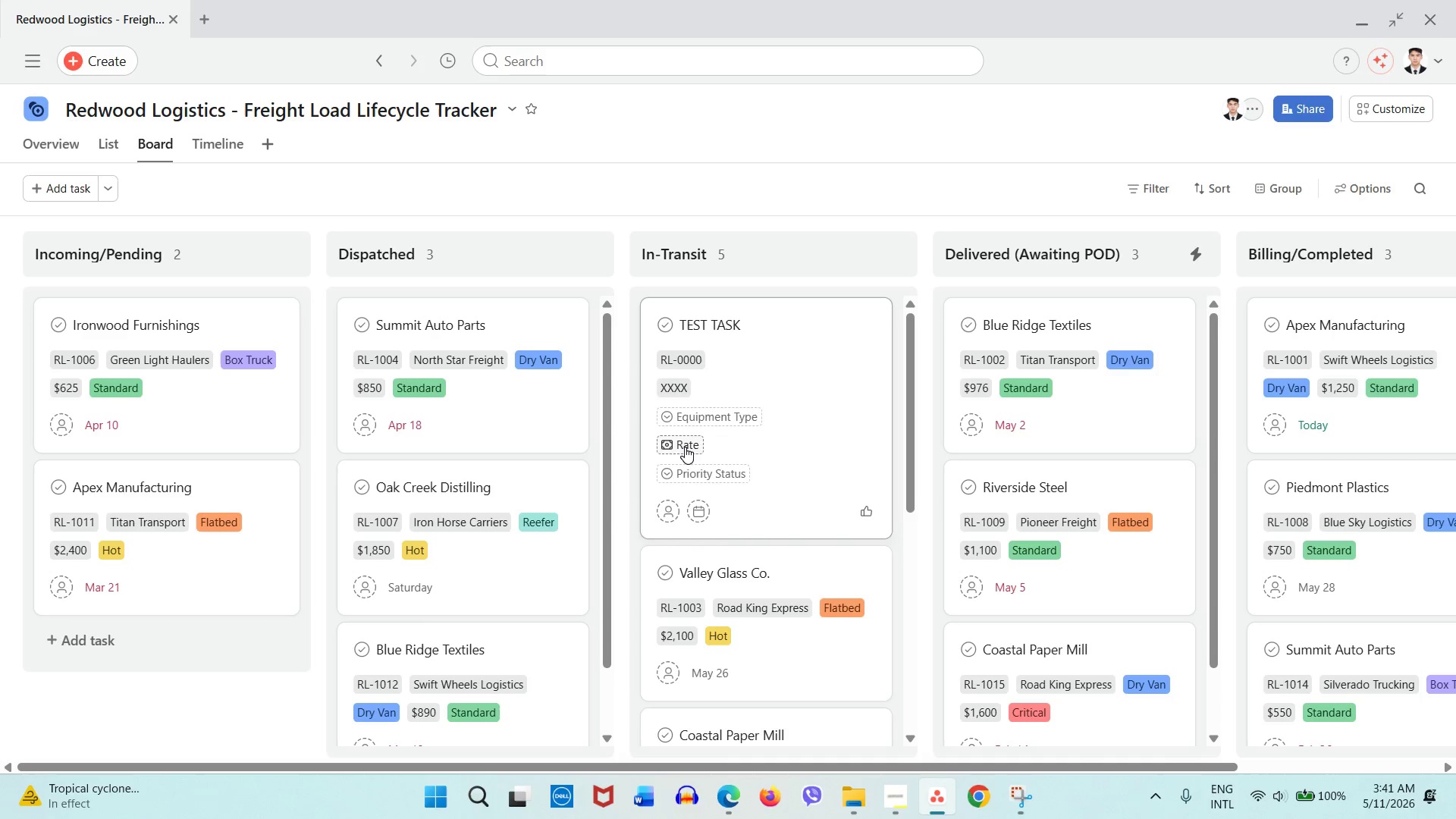 
left_click([685, 447])
 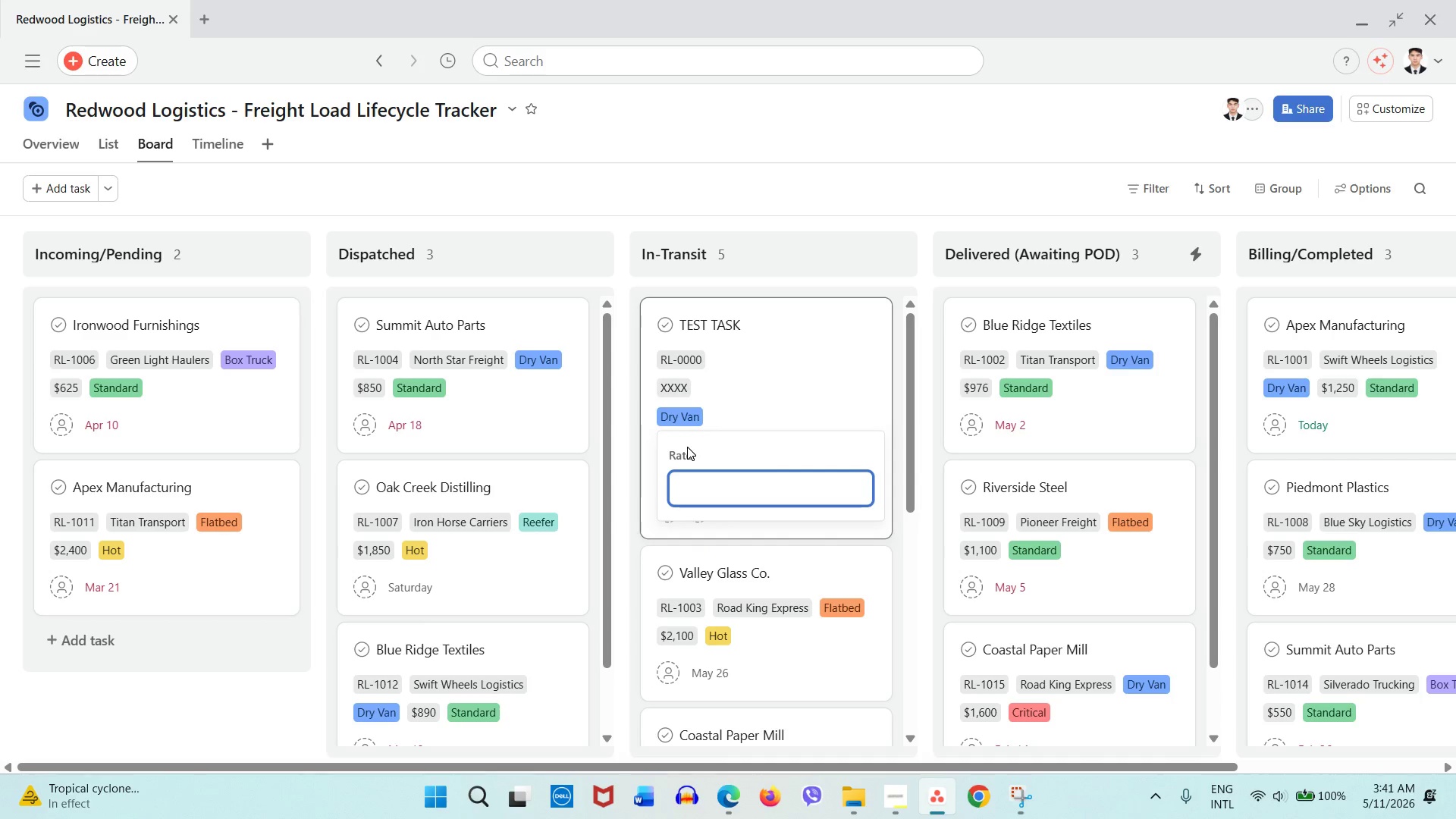 
key(Numpad5)
 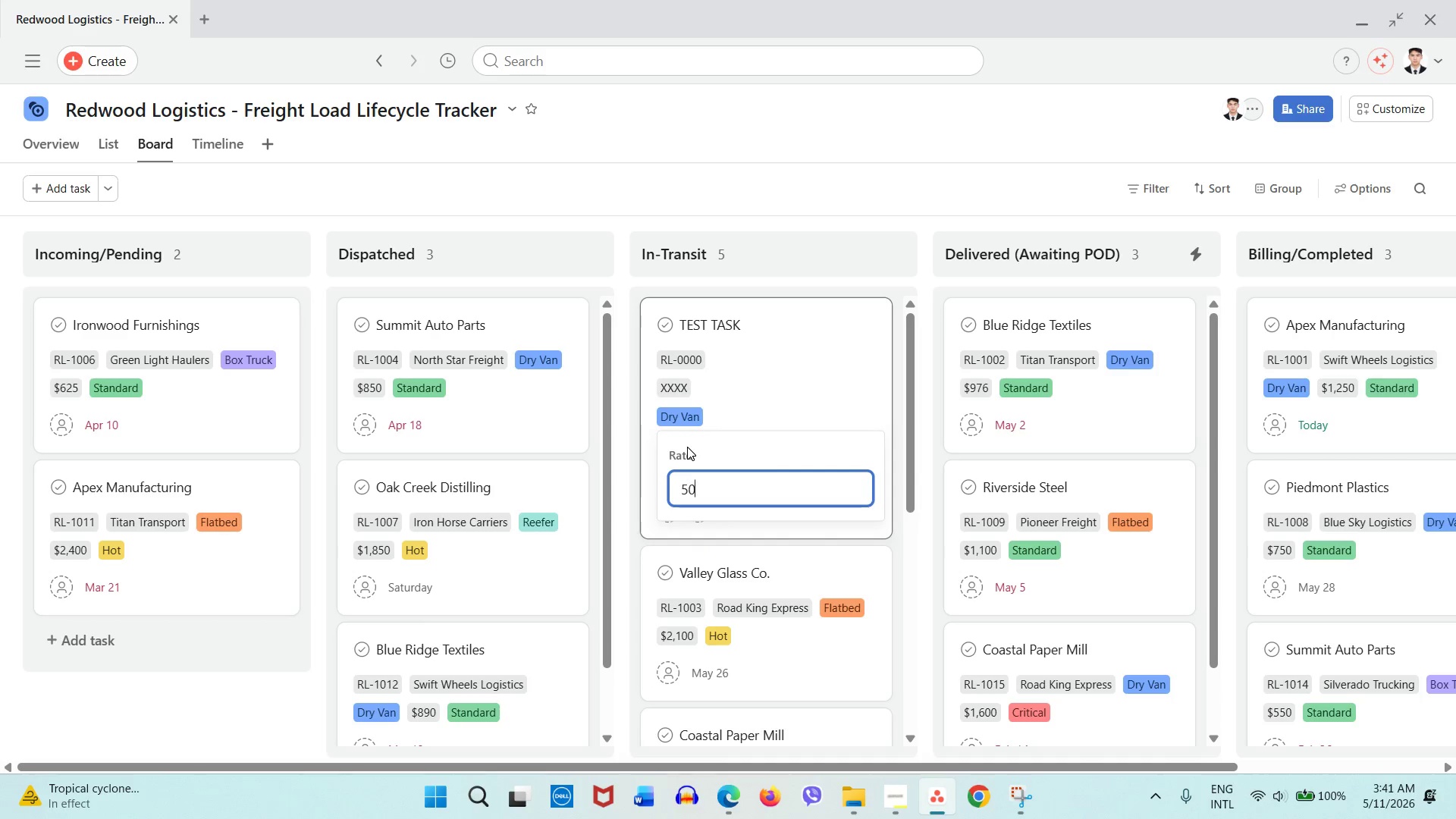 
key(Numpad0)
 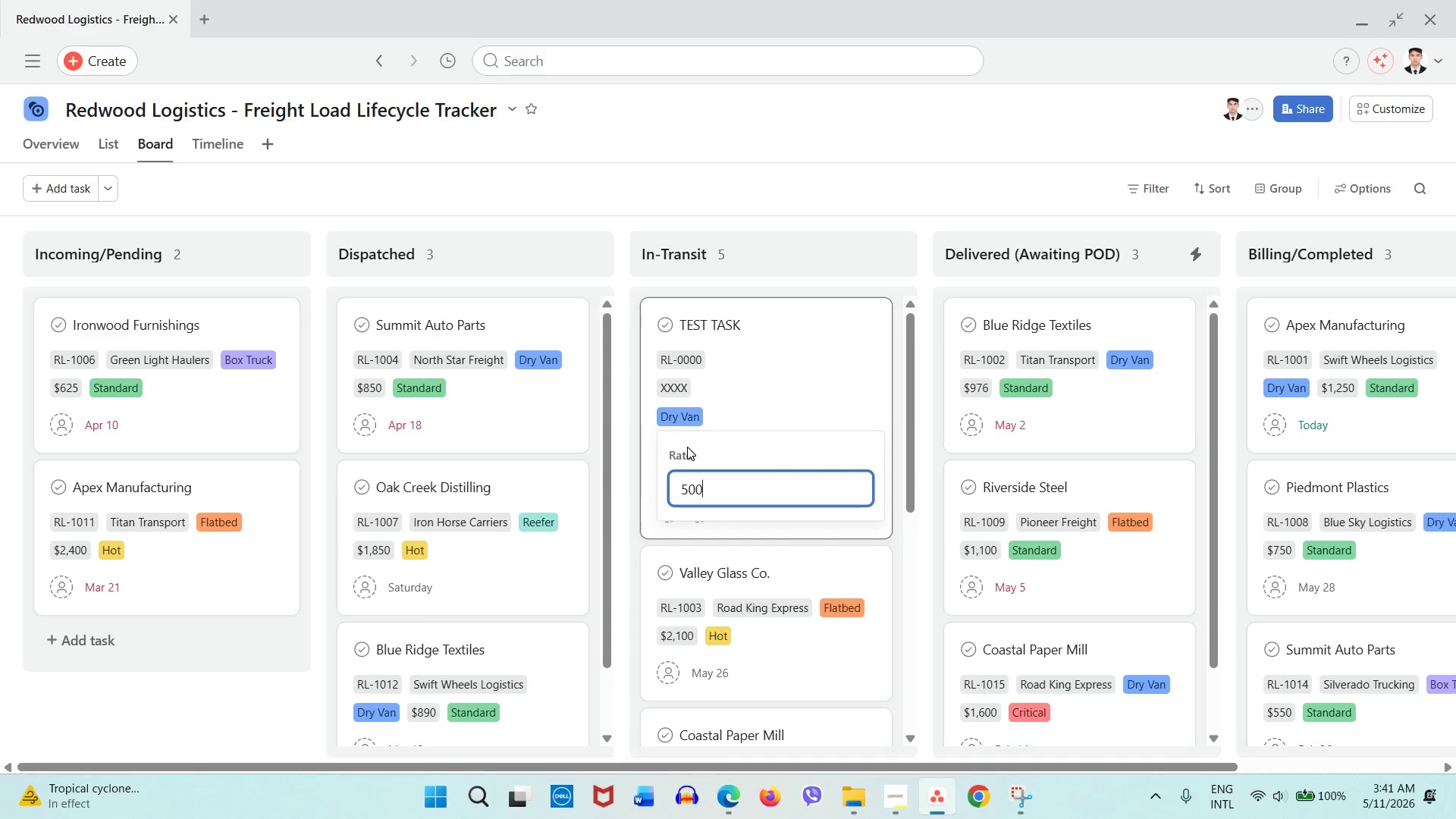 
key(Numpad0)
 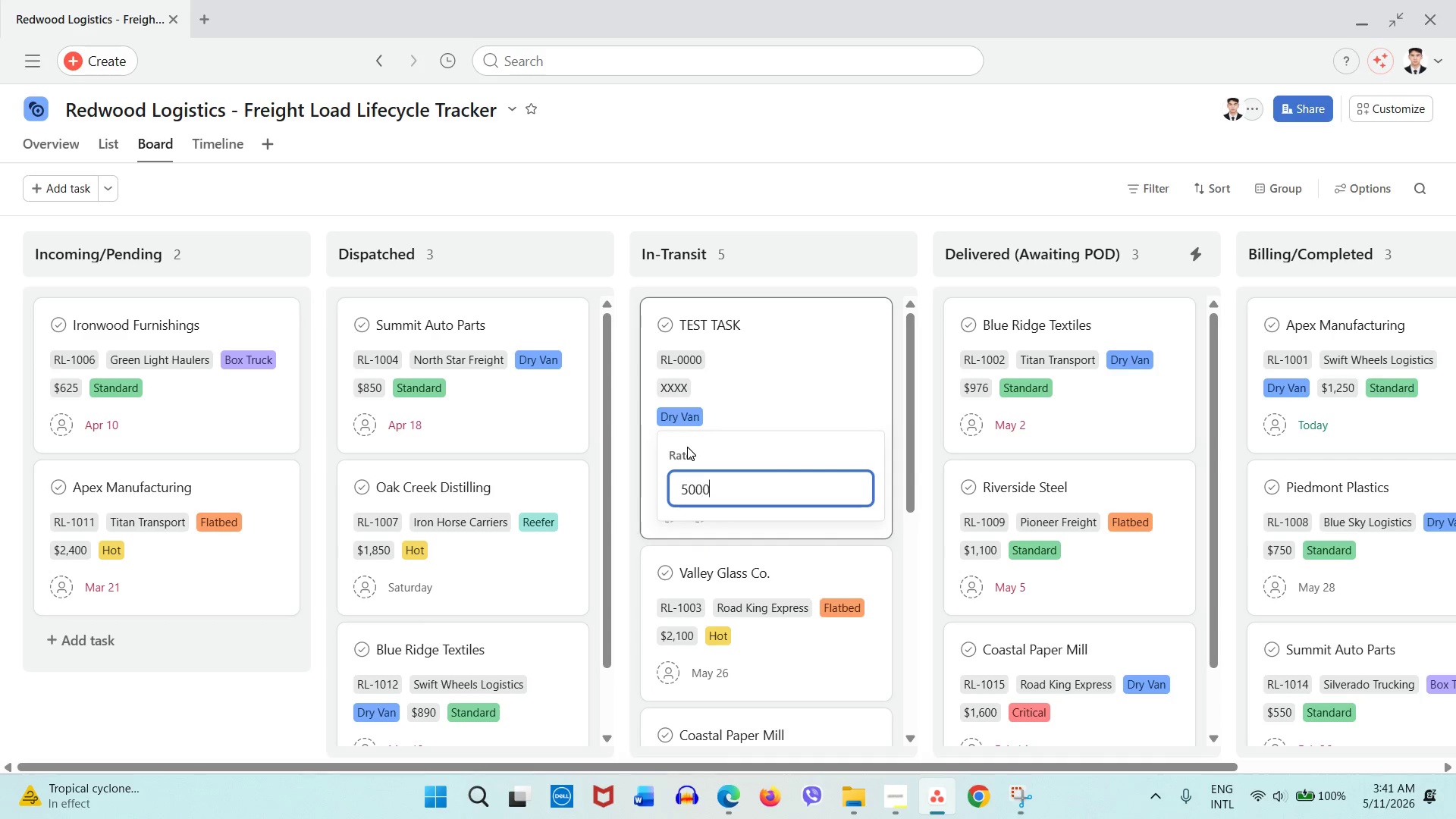 
key(Numpad0)
 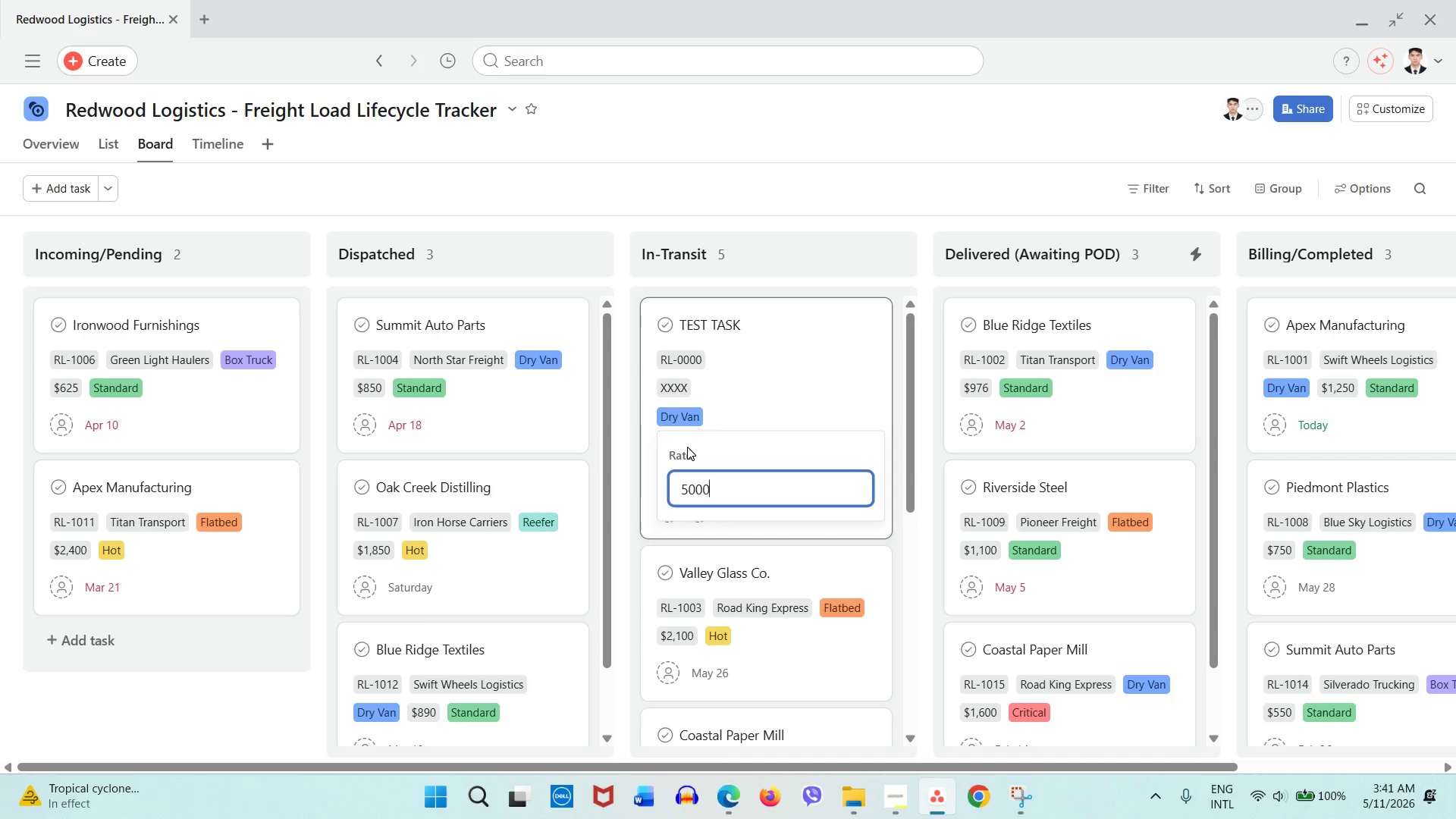 
key(Numpad0)
 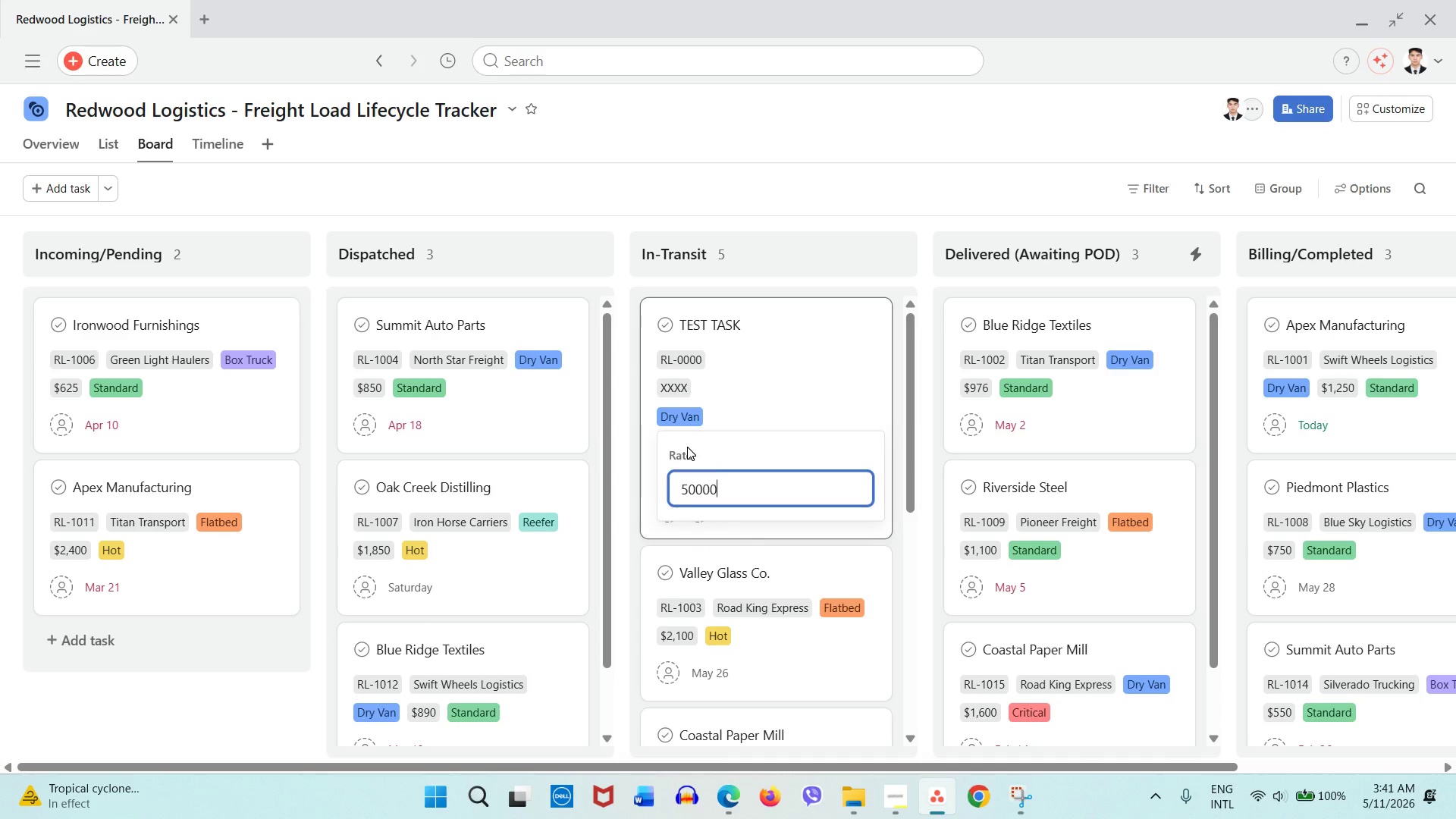 
key(NumpadEnter)
 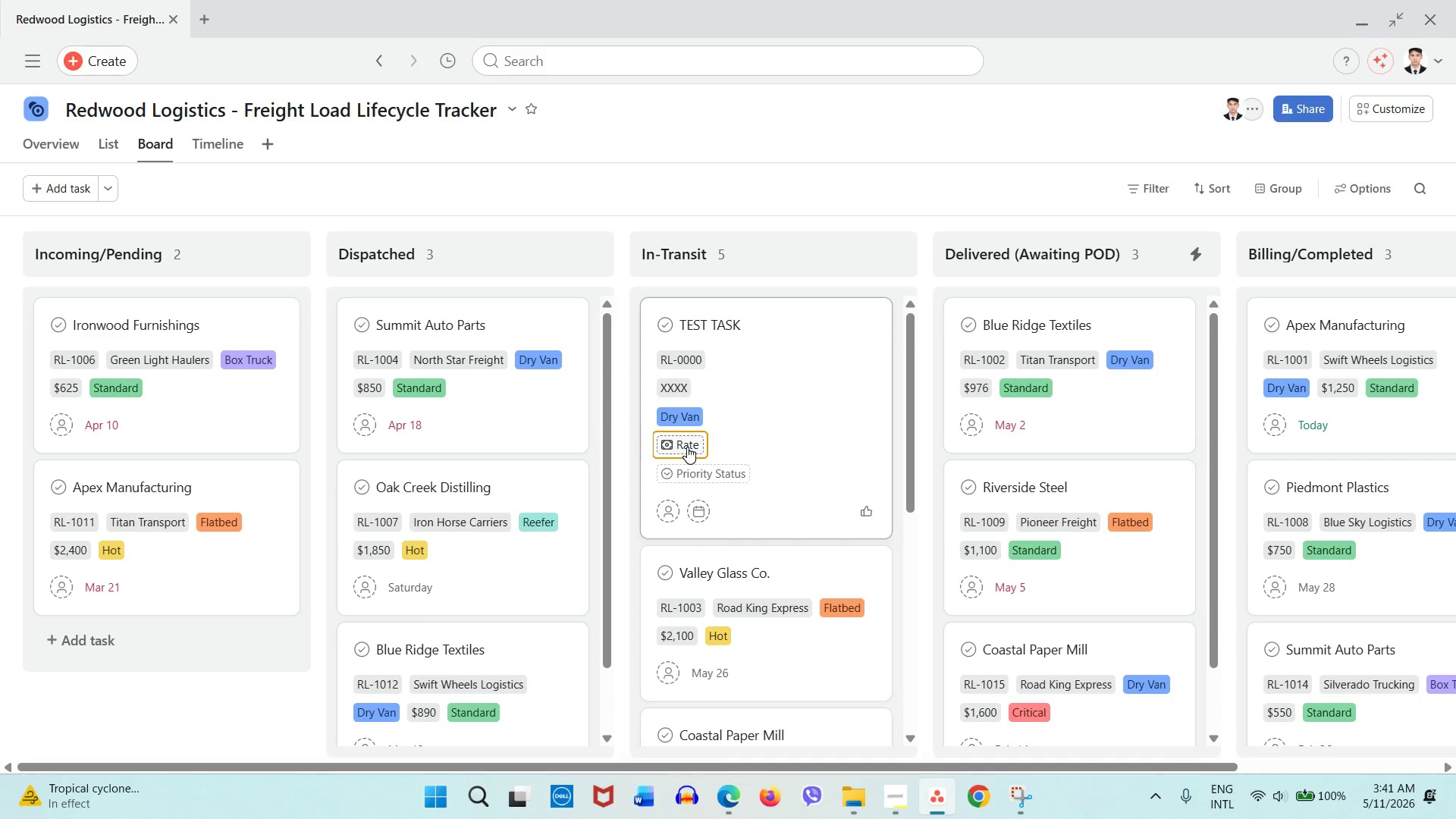 
left_click([687, 447])
 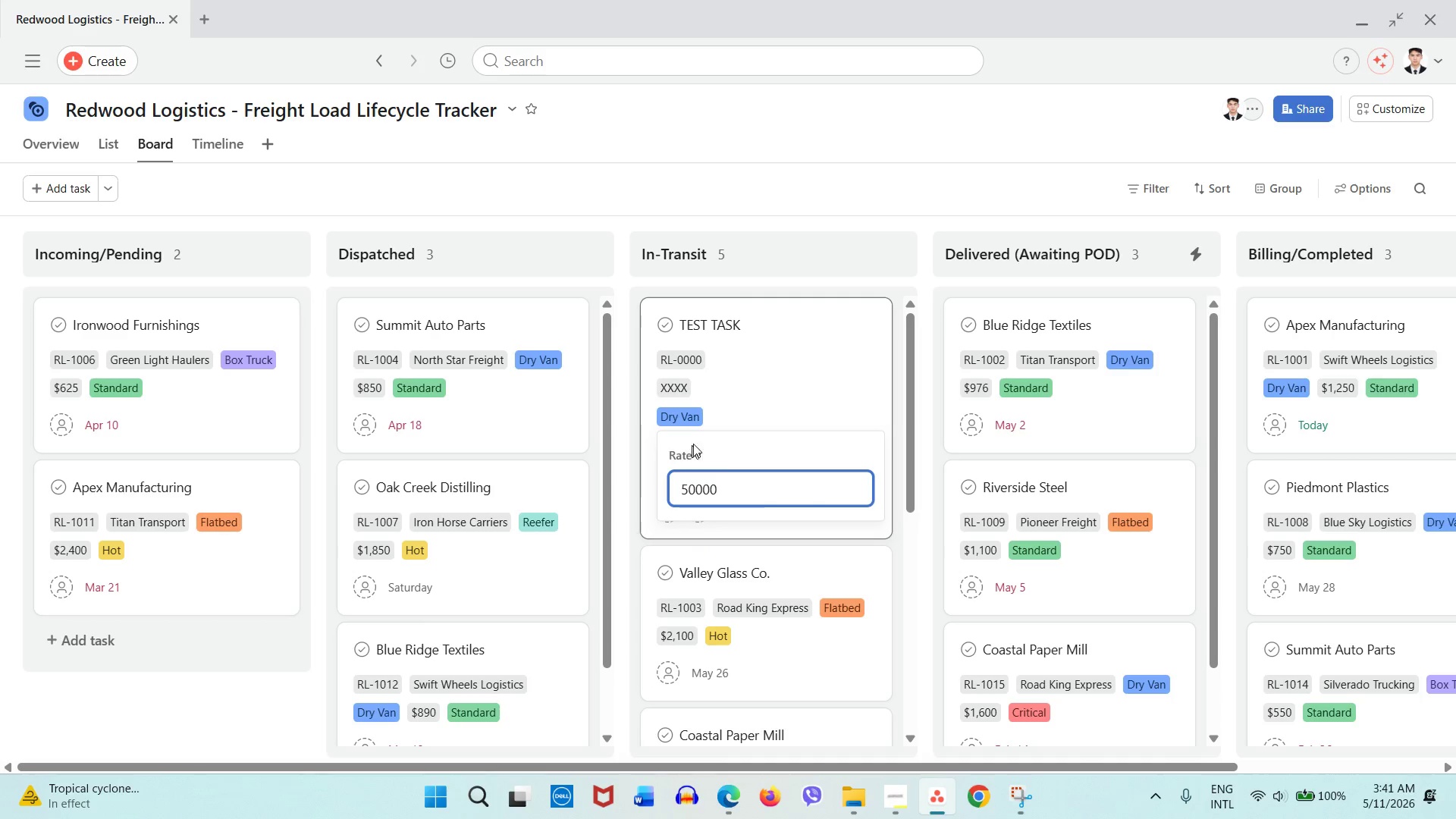 
left_click([728, 428])
 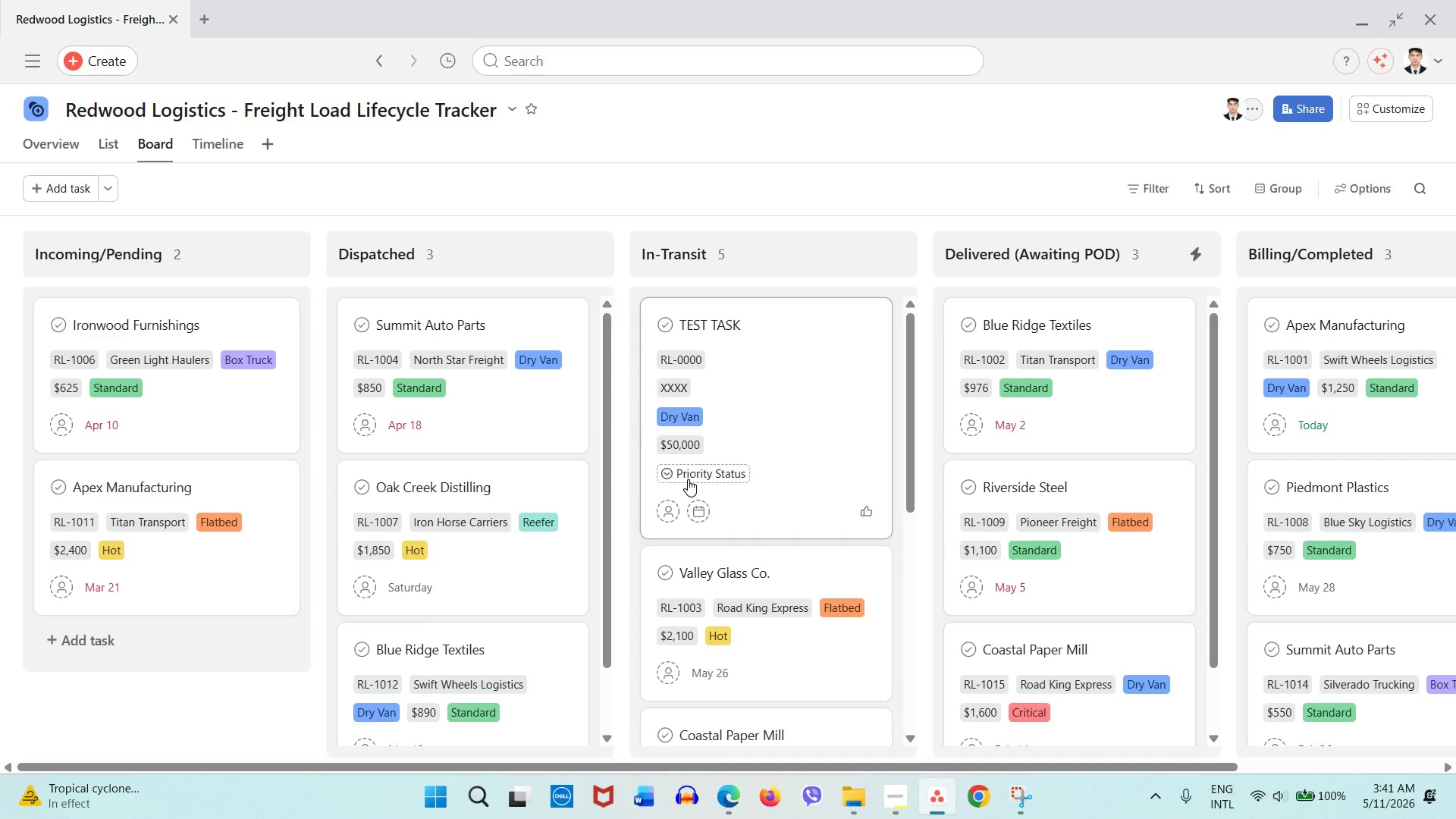 
left_click([693, 477])
 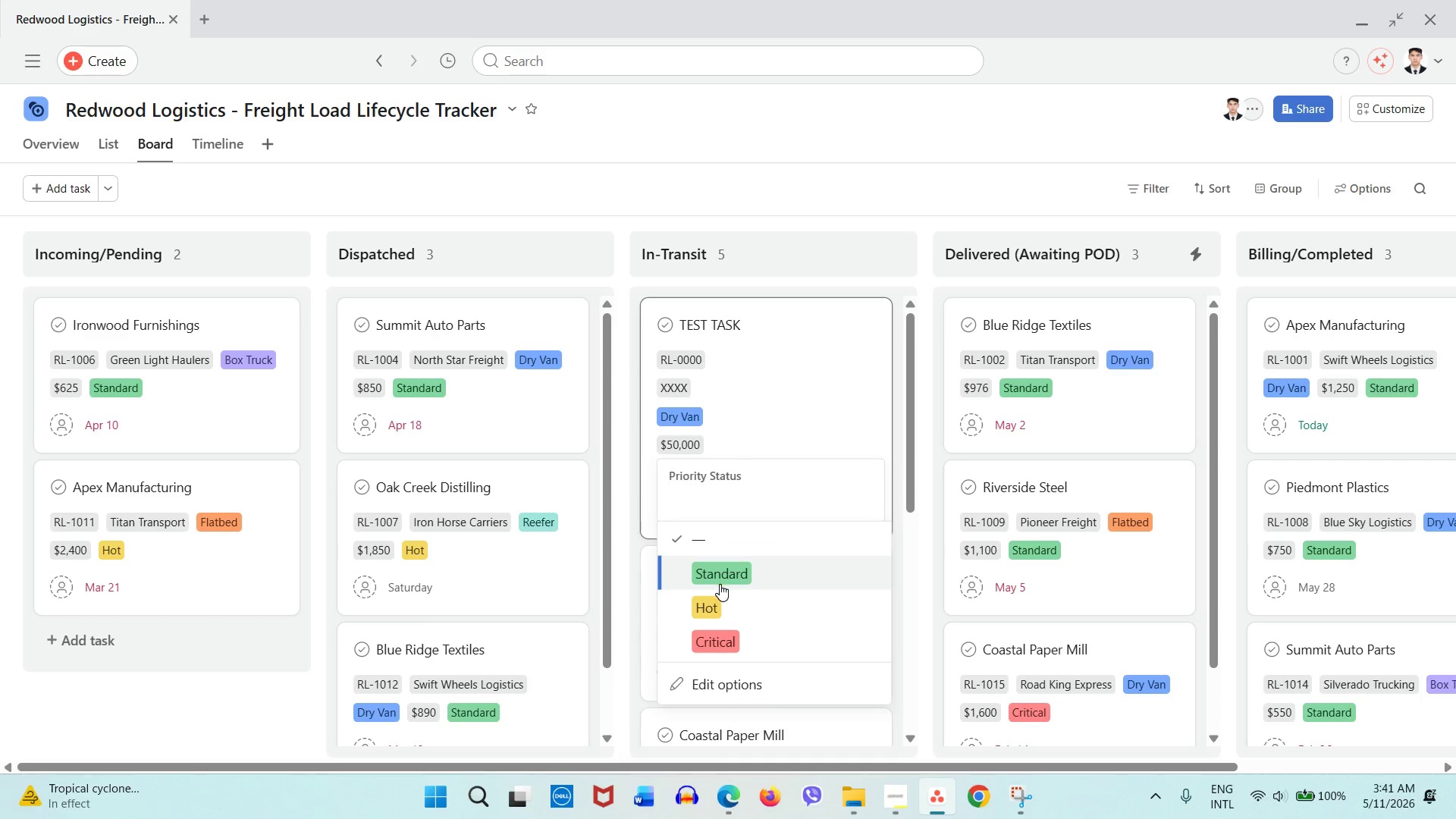 
left_click([721, 576])
 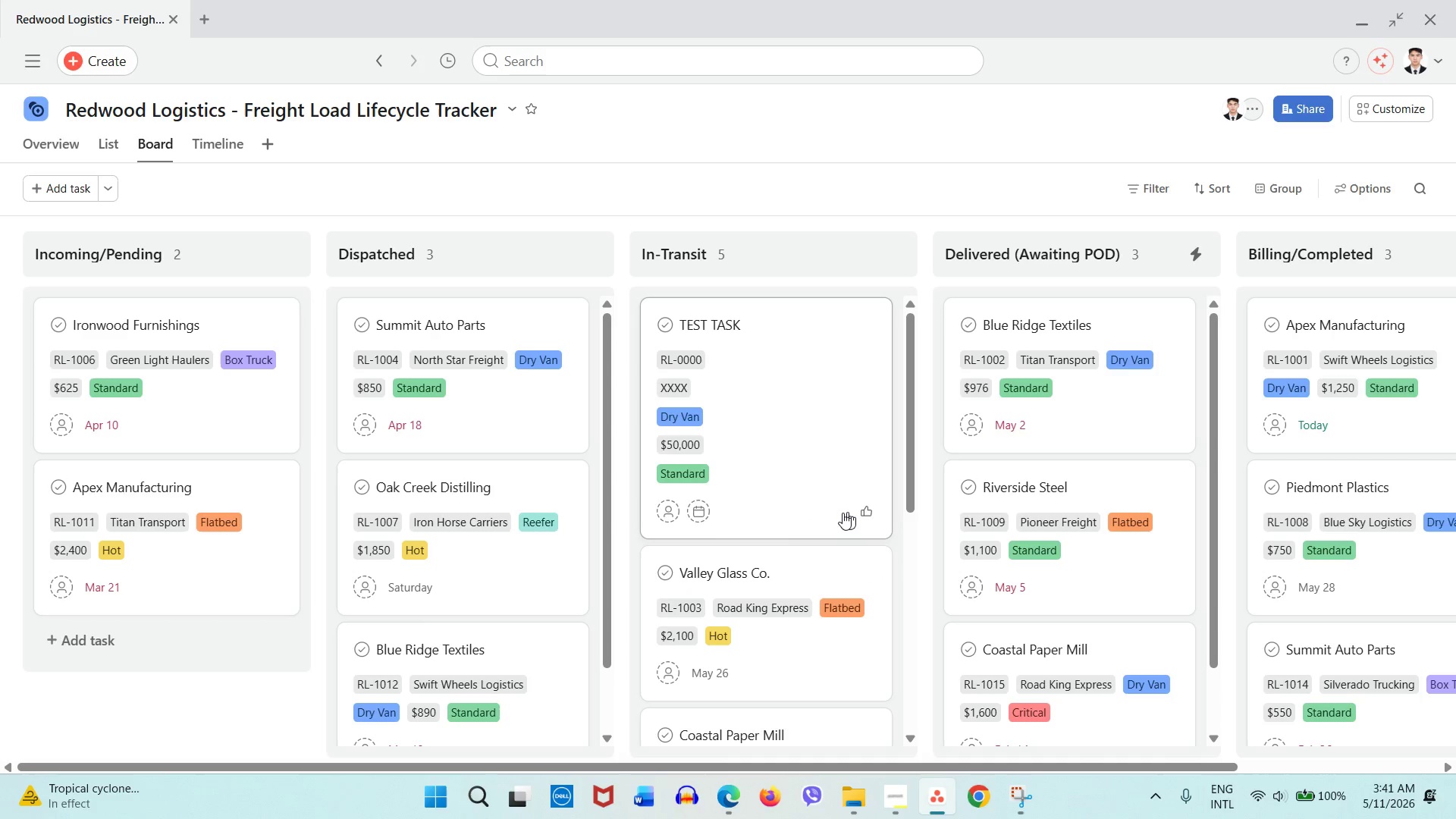 
left_click([698, 514])
 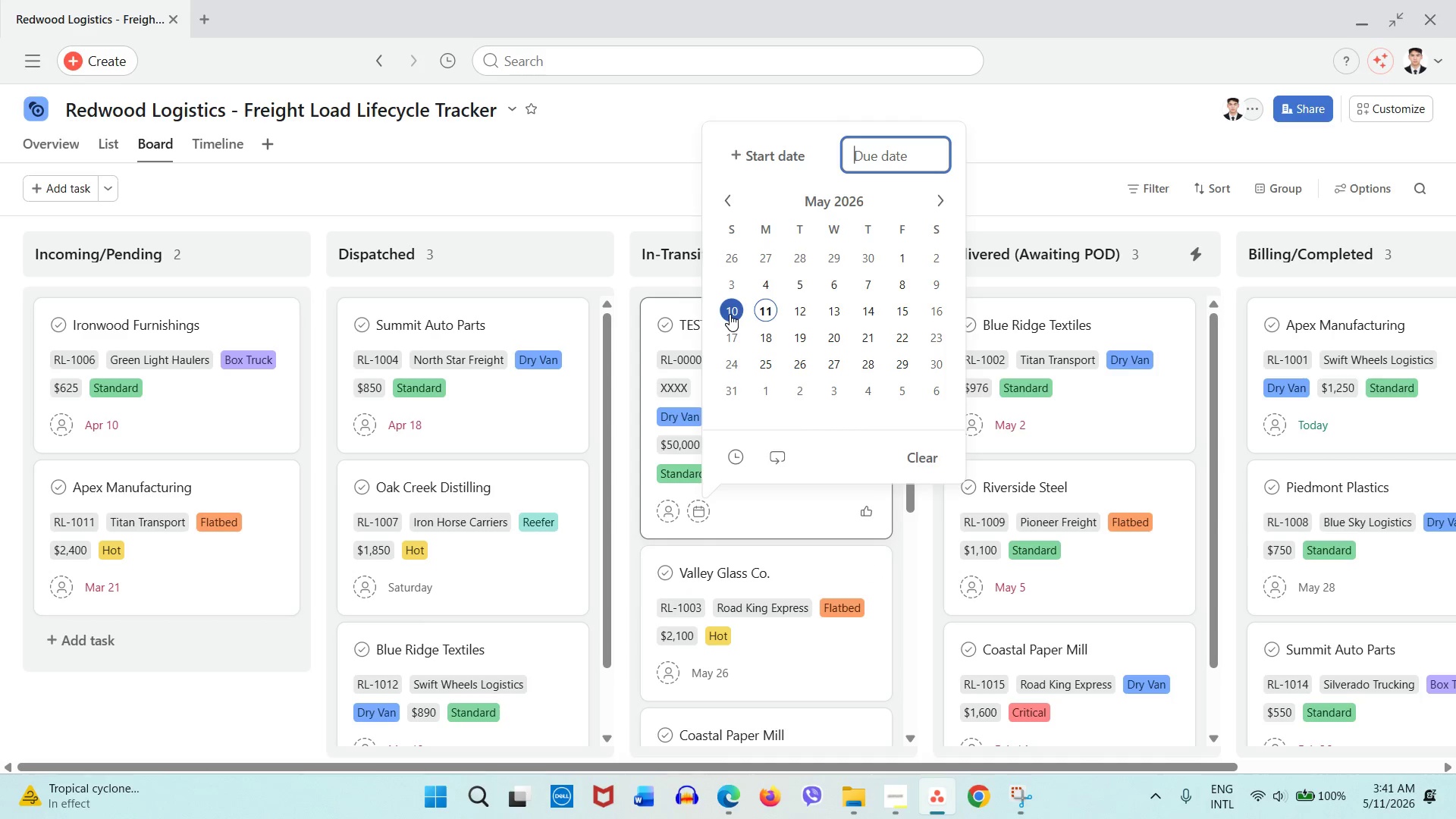 
left_click([737, 278])
 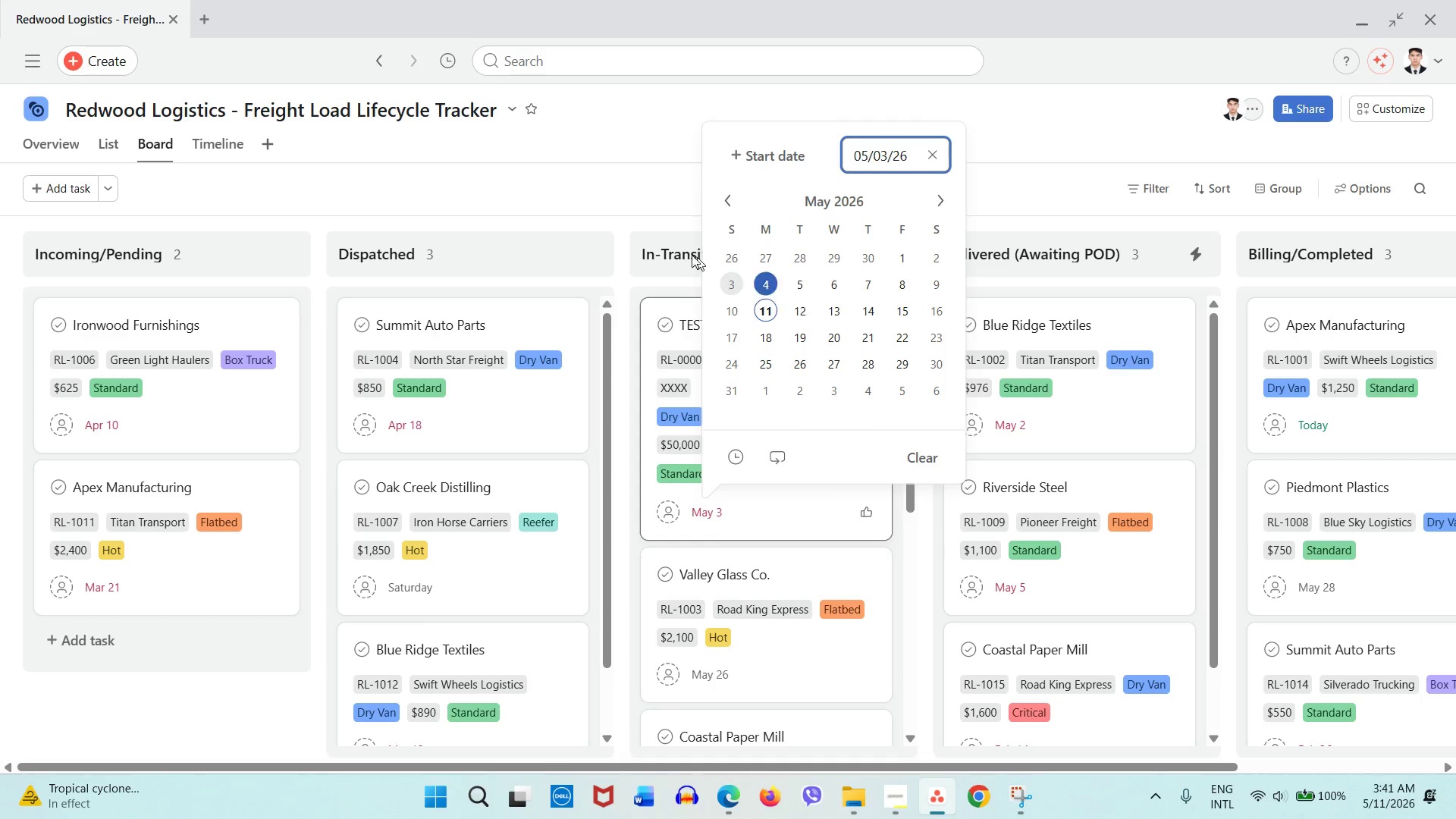 
left_click([645, 200])
 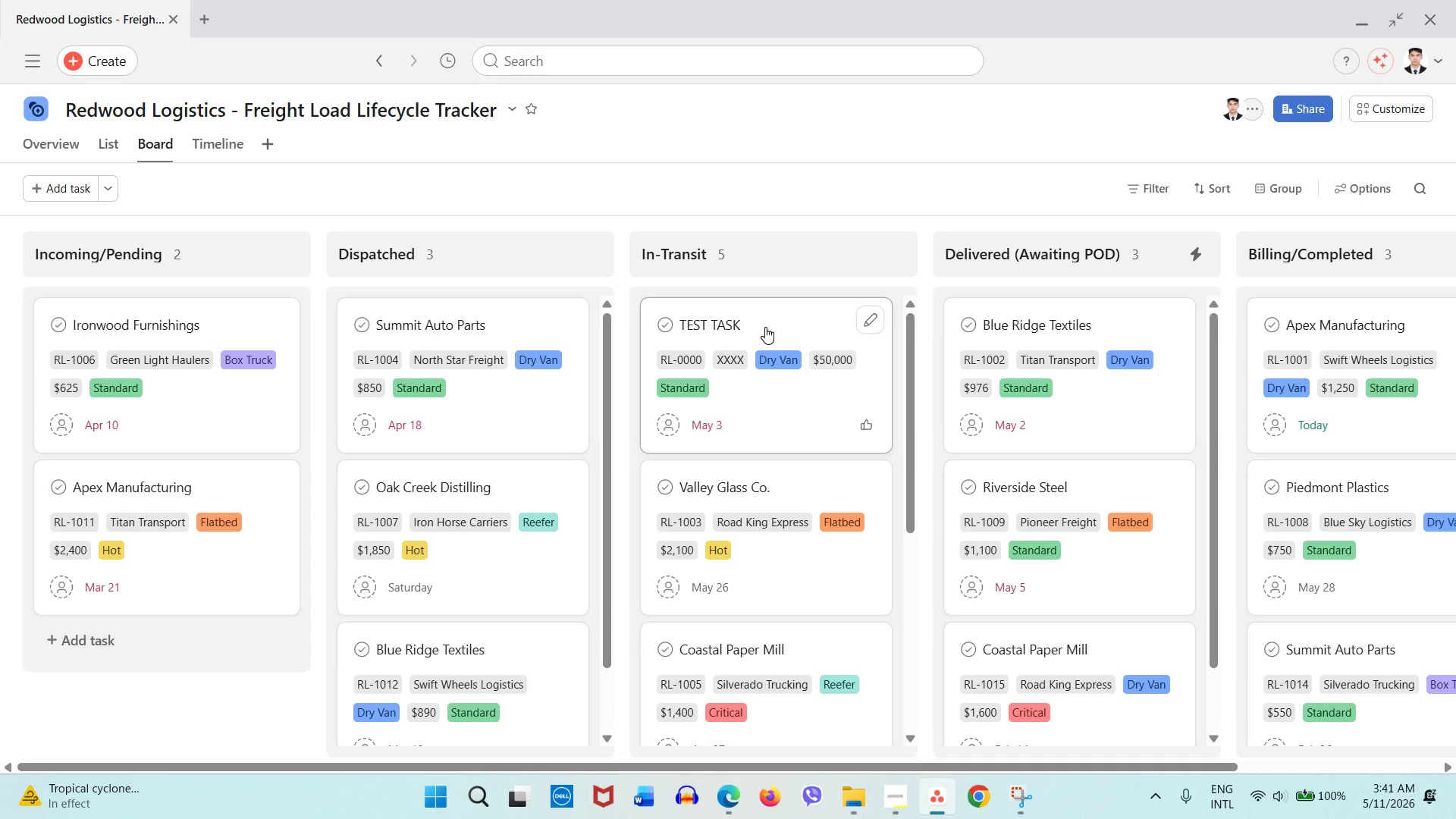 
left_click_drag(start_coordinate=[777, 322], to_coordinate=[1060, 327])
 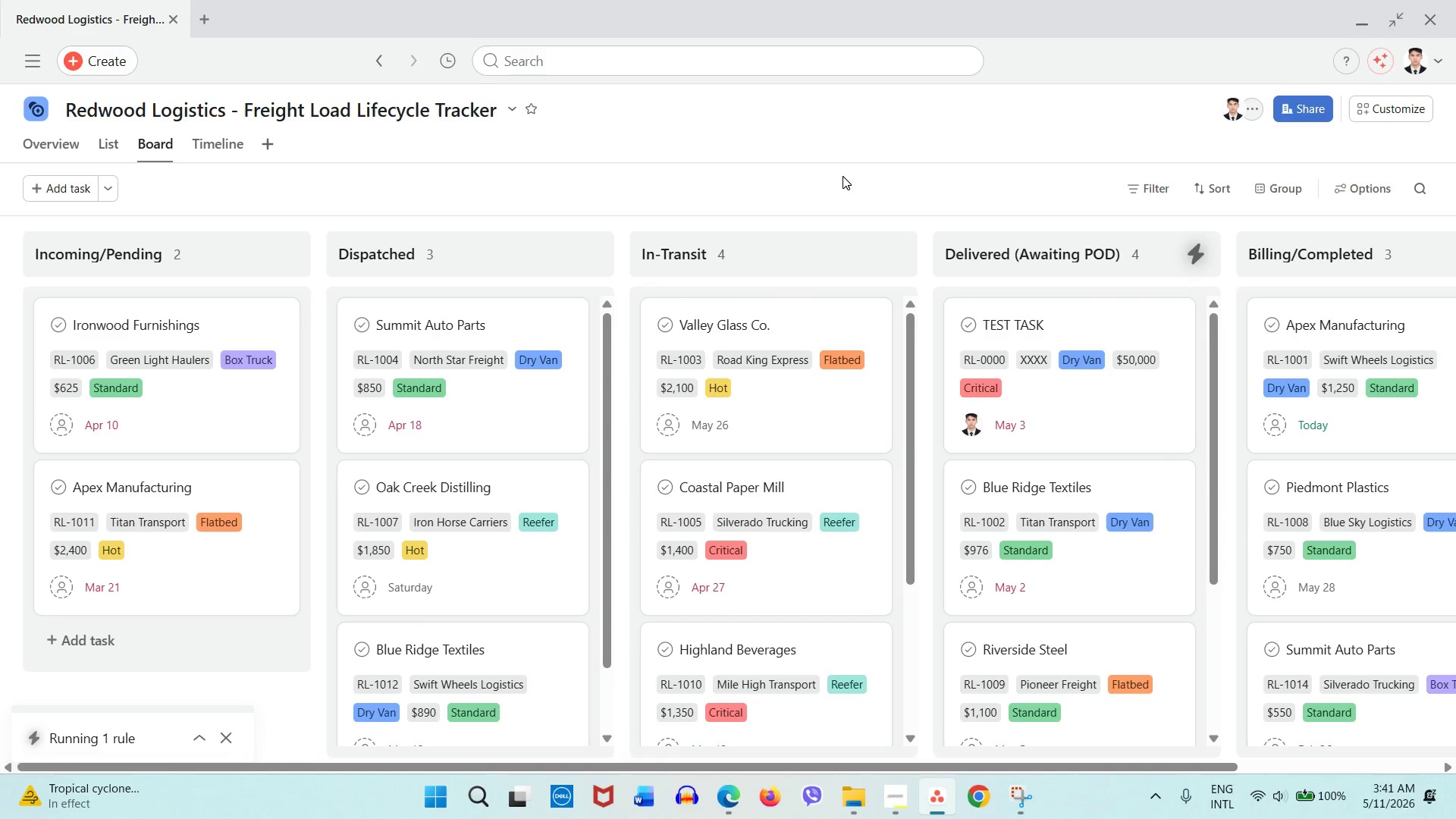 
wait(5.53)
 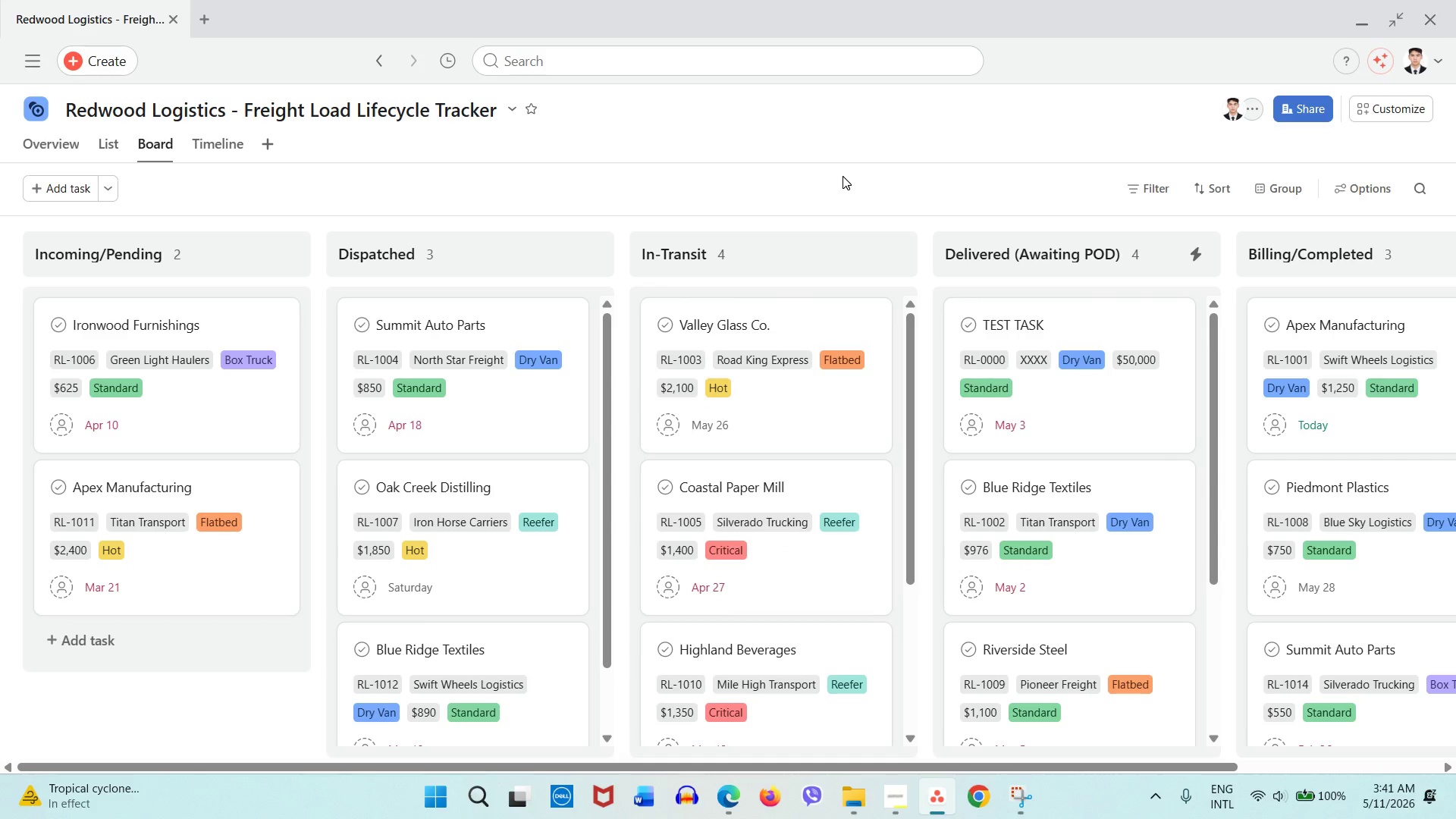 
left_click([1098, 425])
 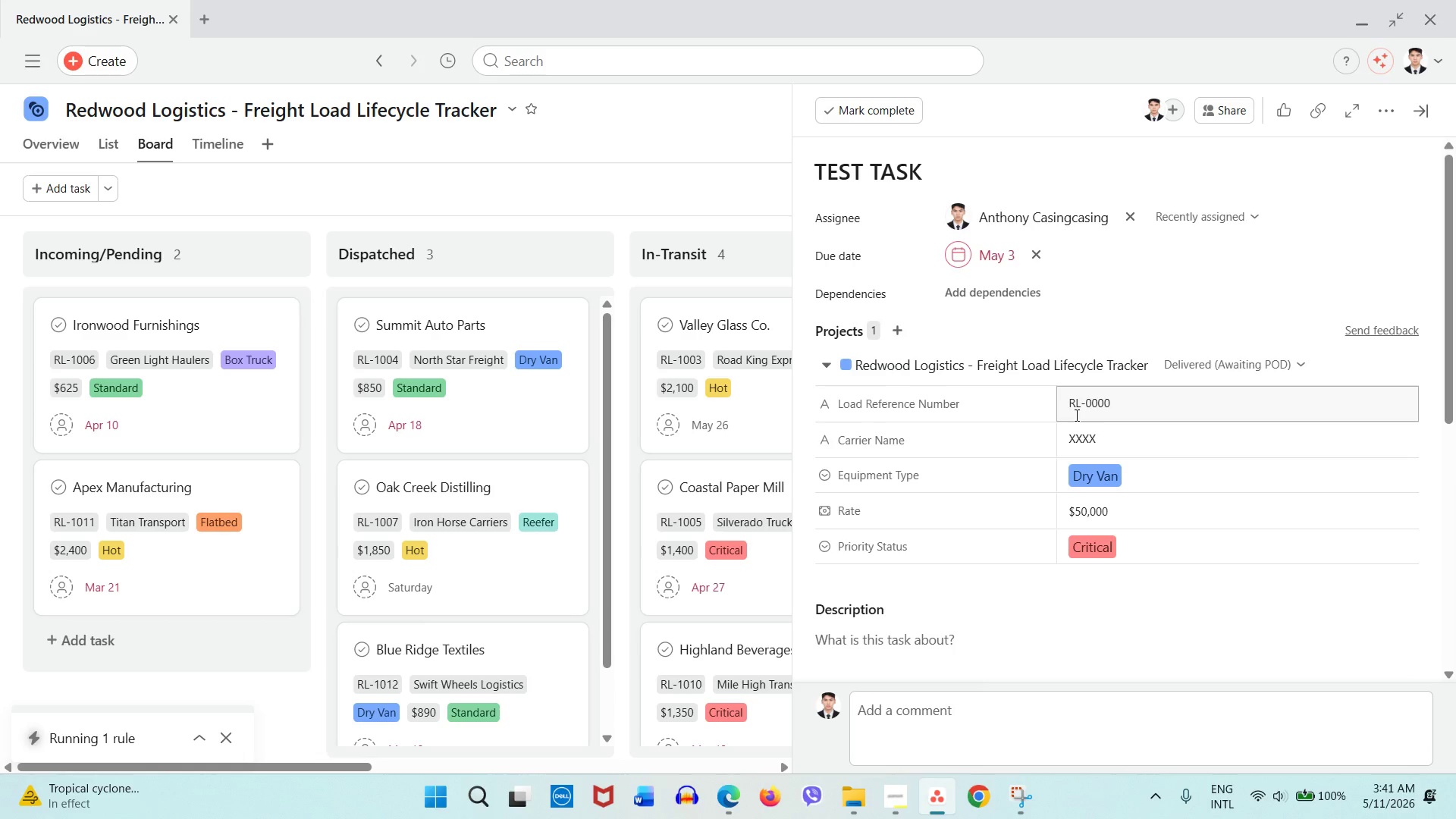 
wait(8.26)
 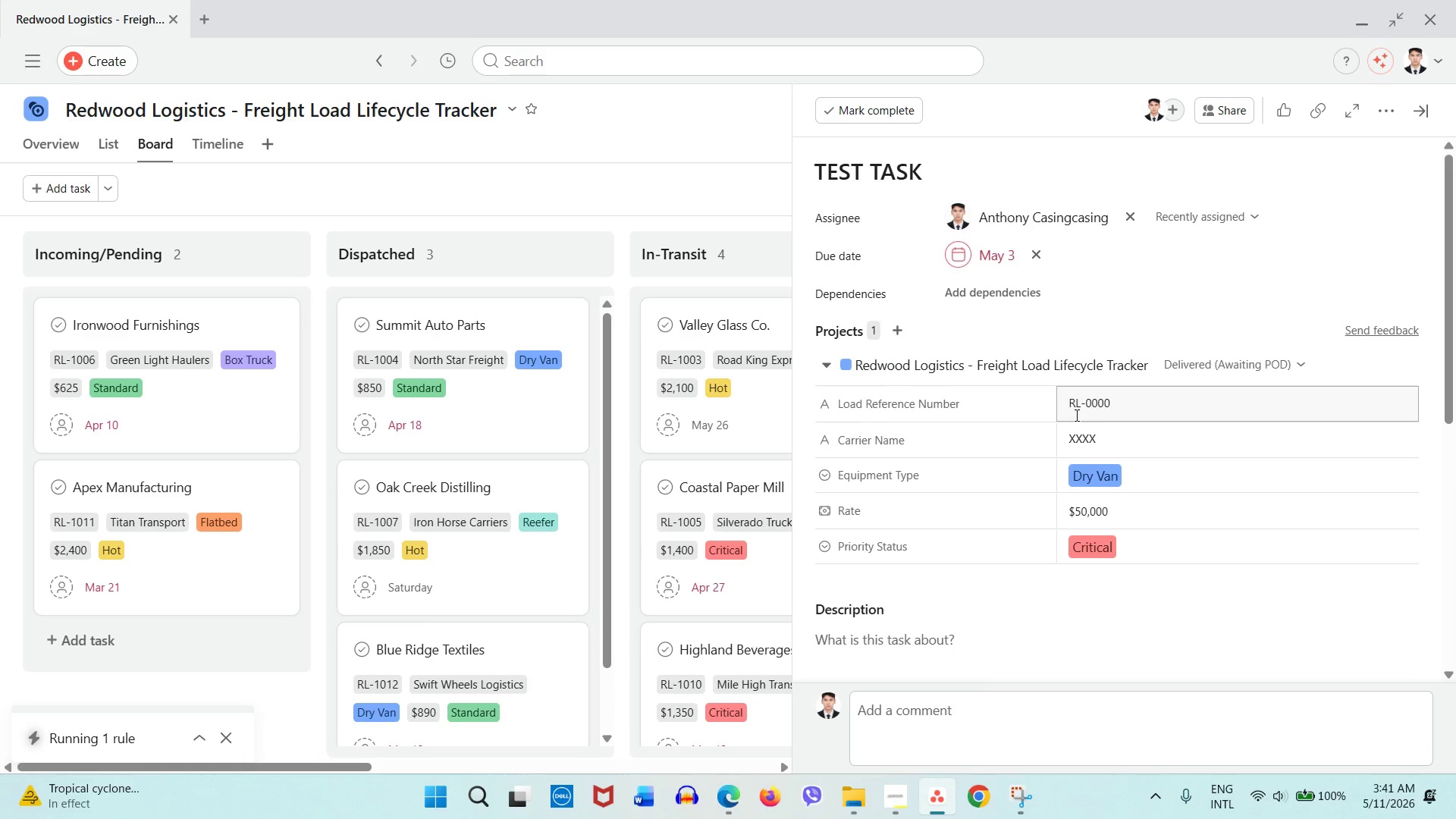 
scroll: coordinate [1358, 618], scroll_direction: down, amount: 7.0
 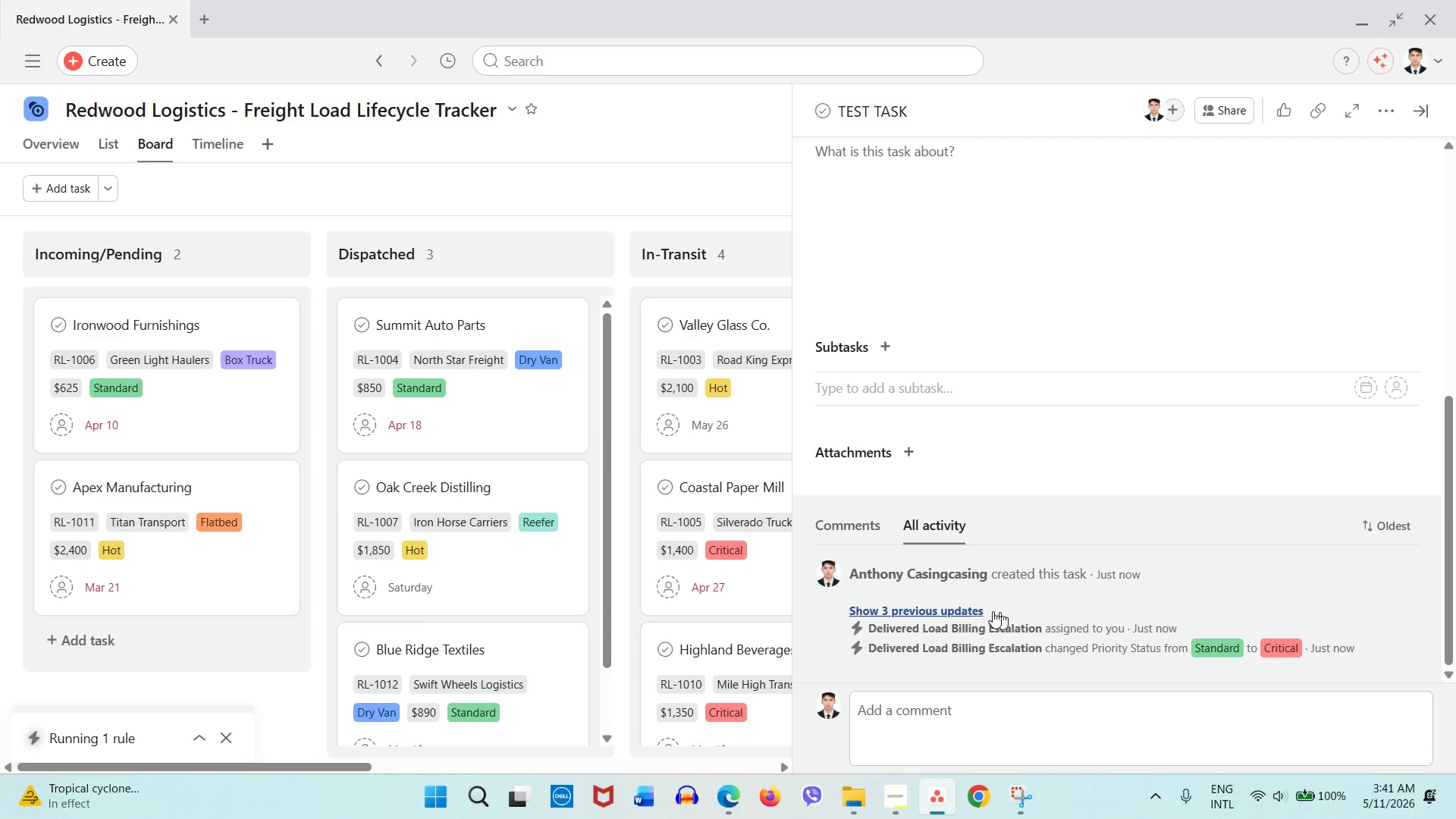 
left_click([956, 607])
 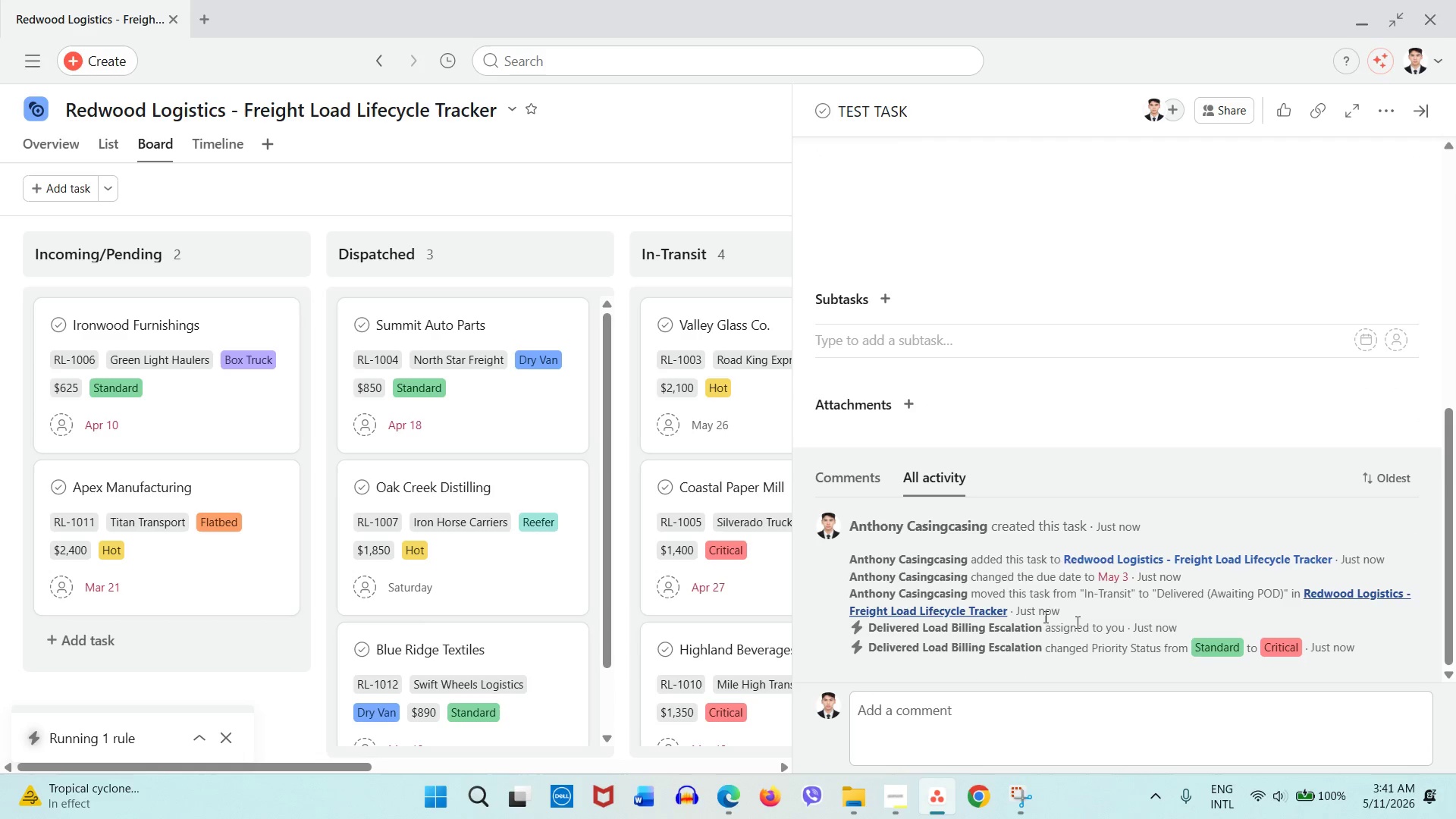 
scroll: coordinate [1194, 646], scroll_direction: down, amount: 1.0
 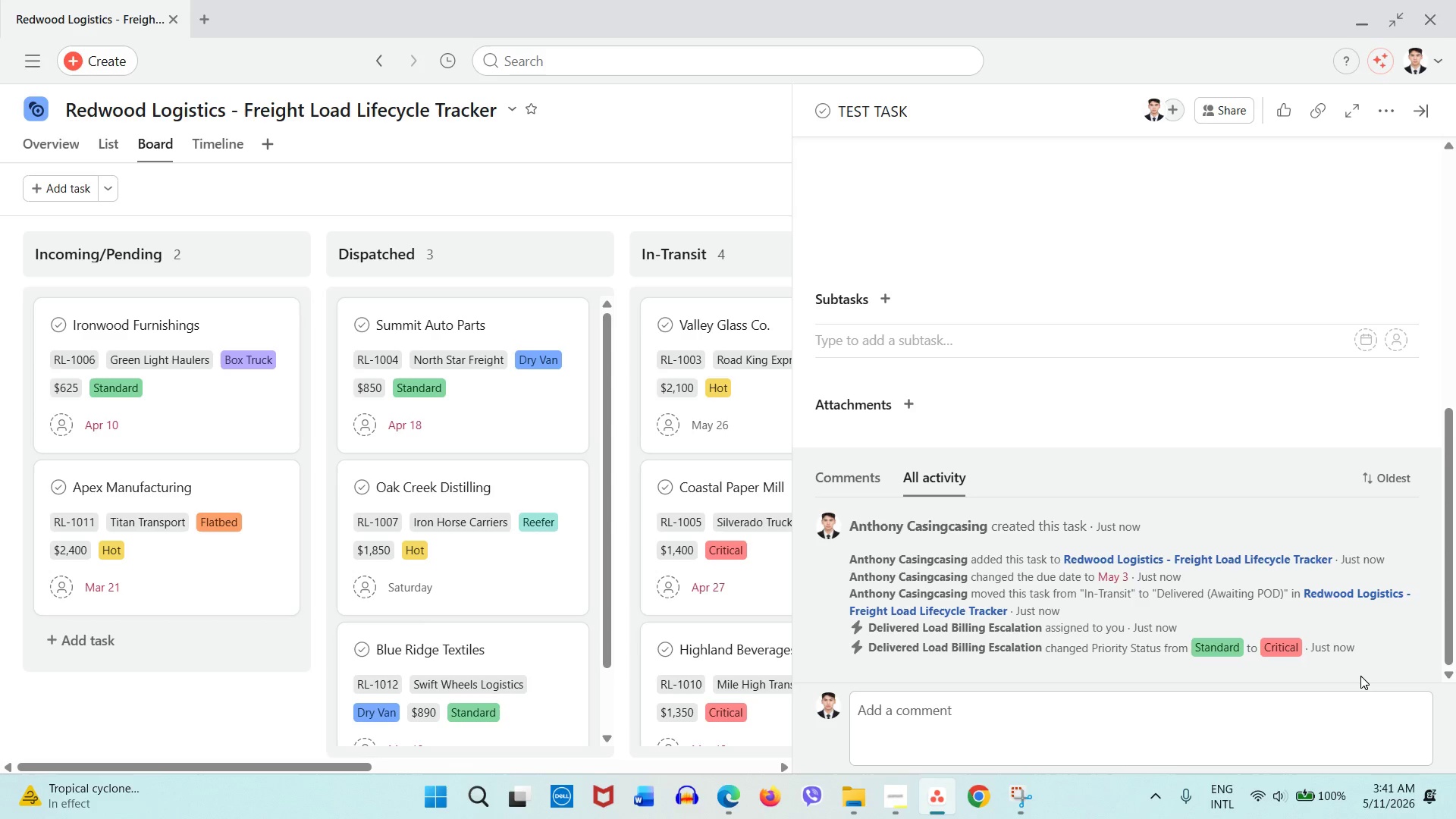 
scroll: coordinate [1360, 676], scroll_direction: up, amount: 8.0
 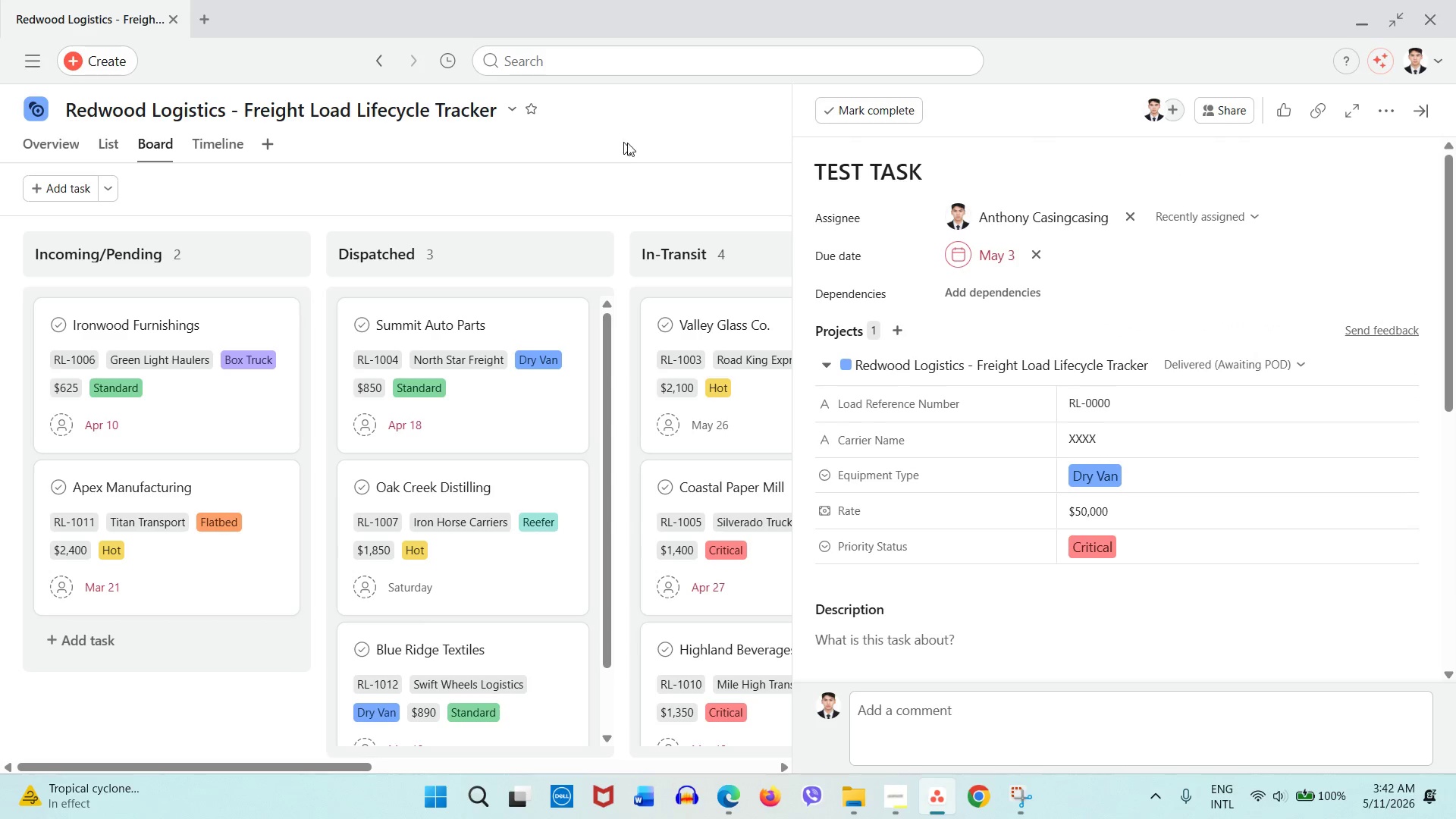 
left_click([679, 141])
 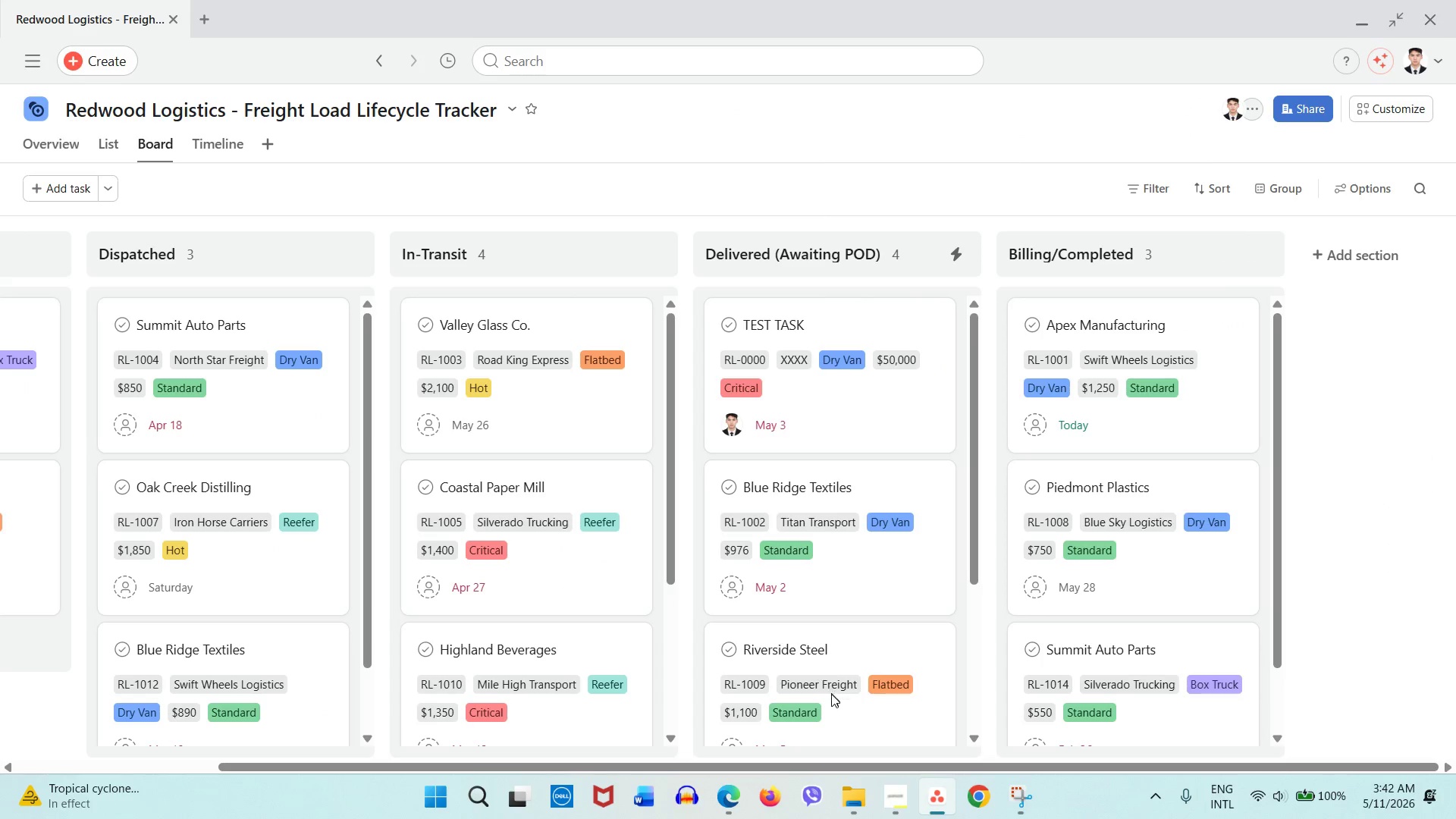 
left_click_drag(start_coordinate=[837, 764], to_coordinate=[667, 768])
 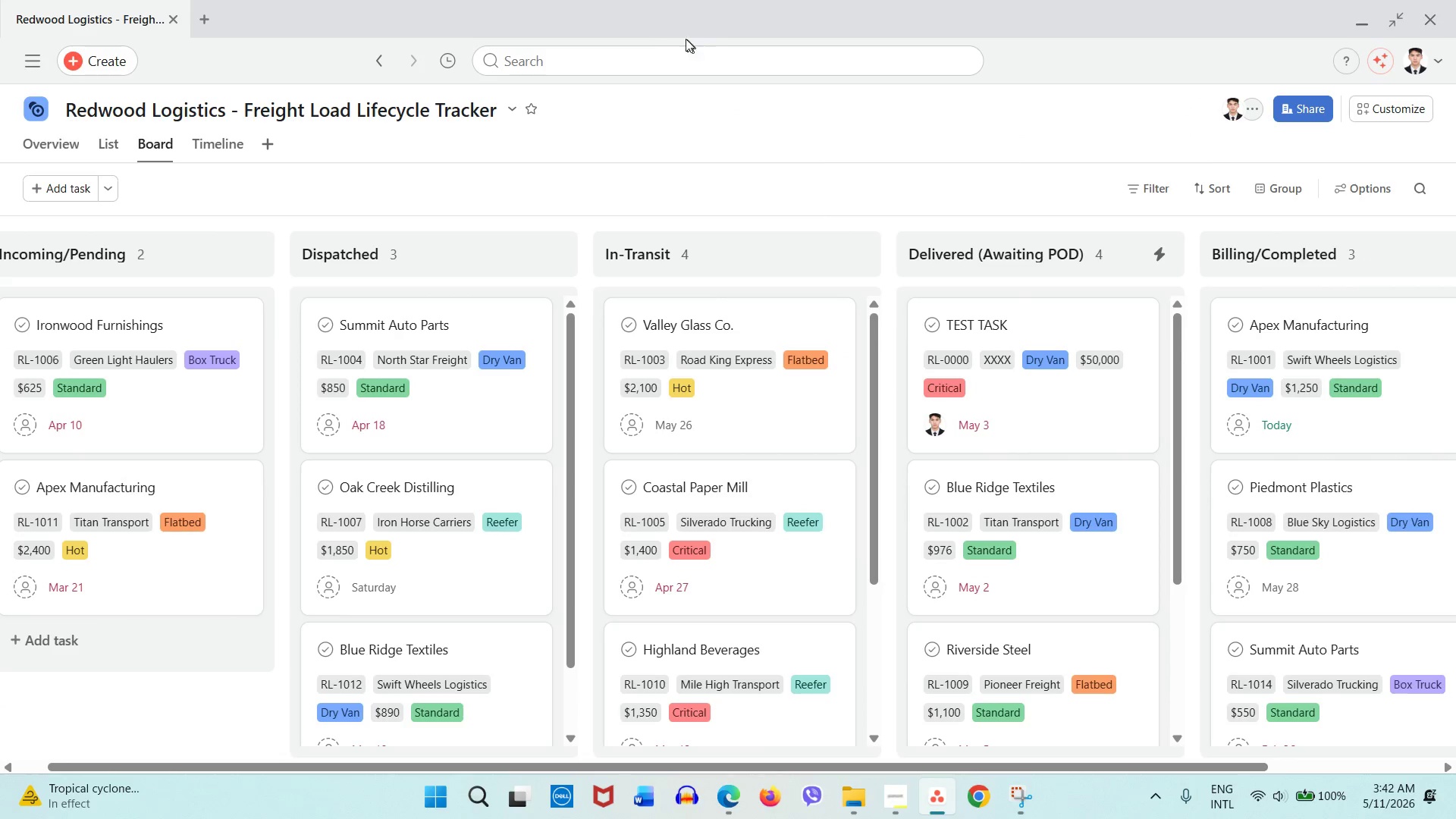 
left_click([667, 36])
 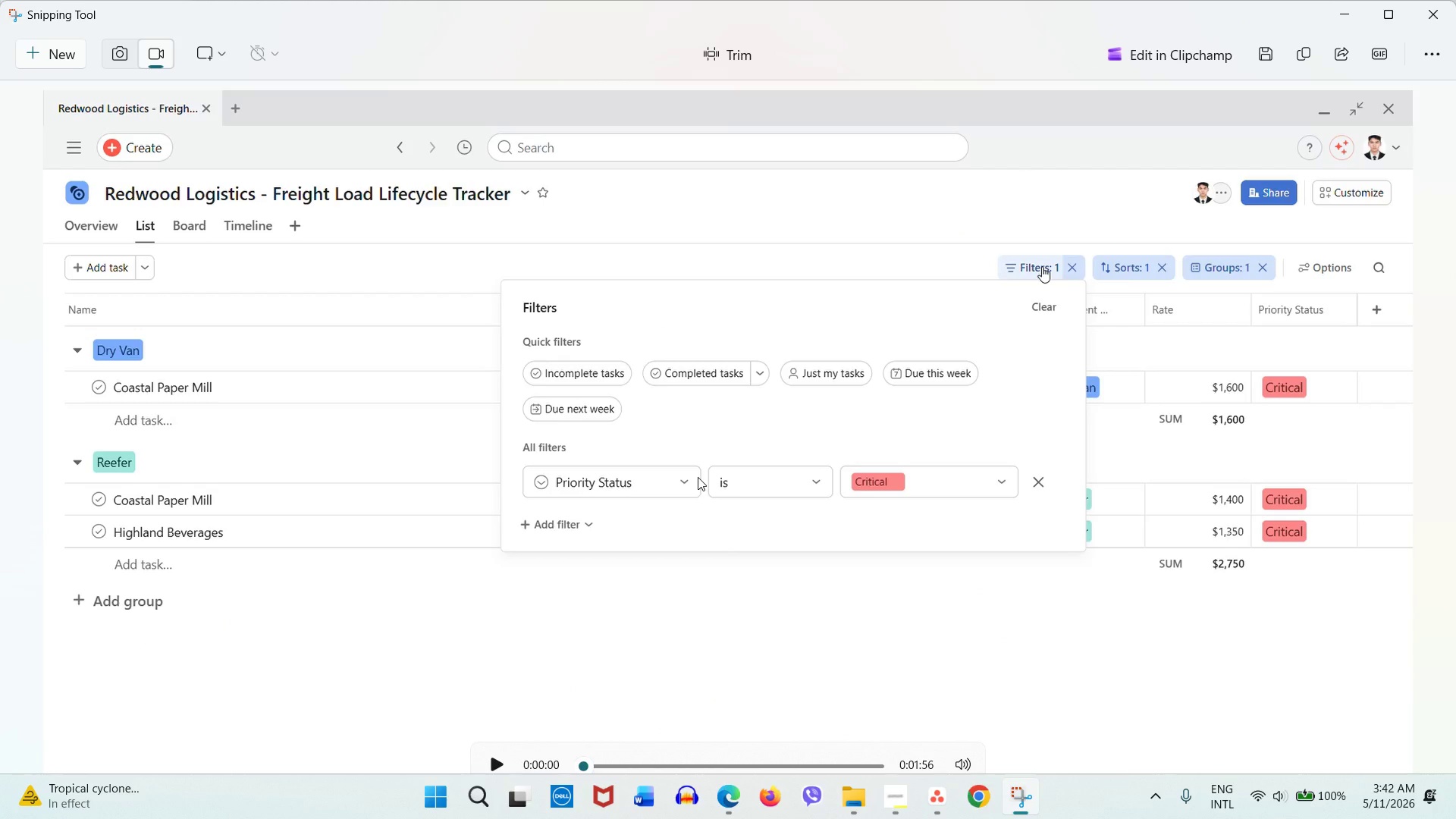 
wait(6.34)
 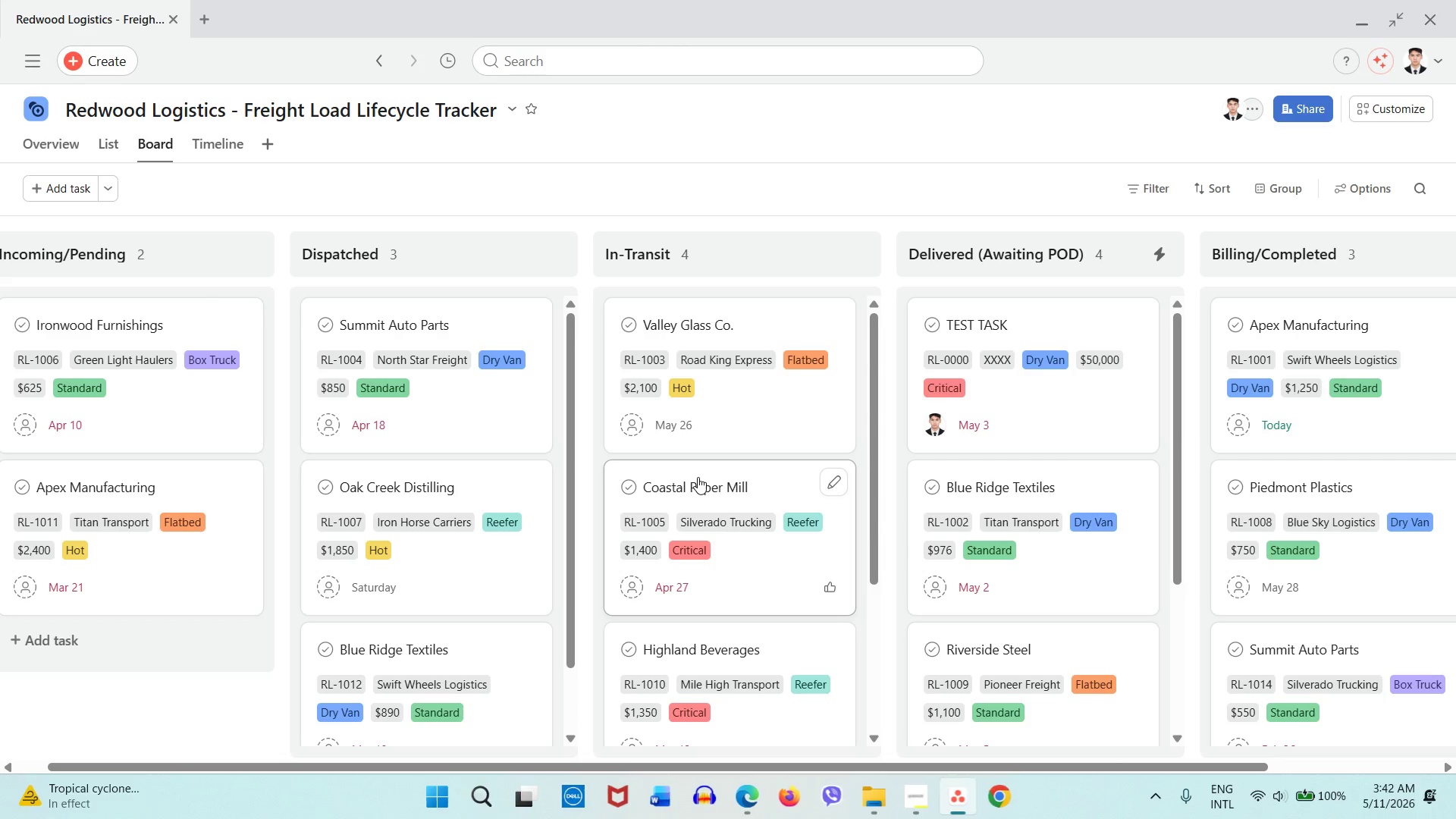 
left_click([1274, 57])
 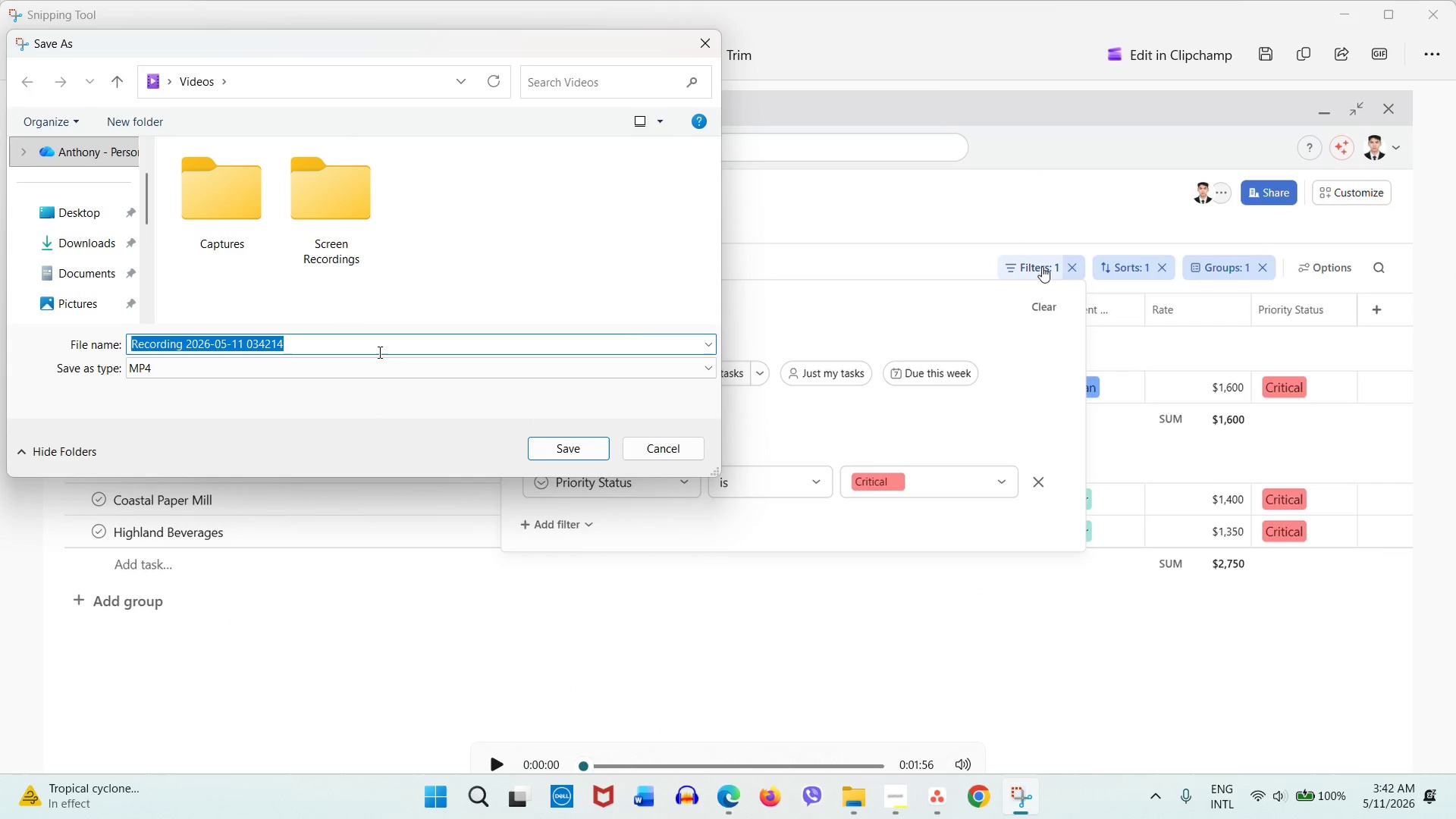 
type(ASANA RECORDING 20)
key(NumpadEnter)
 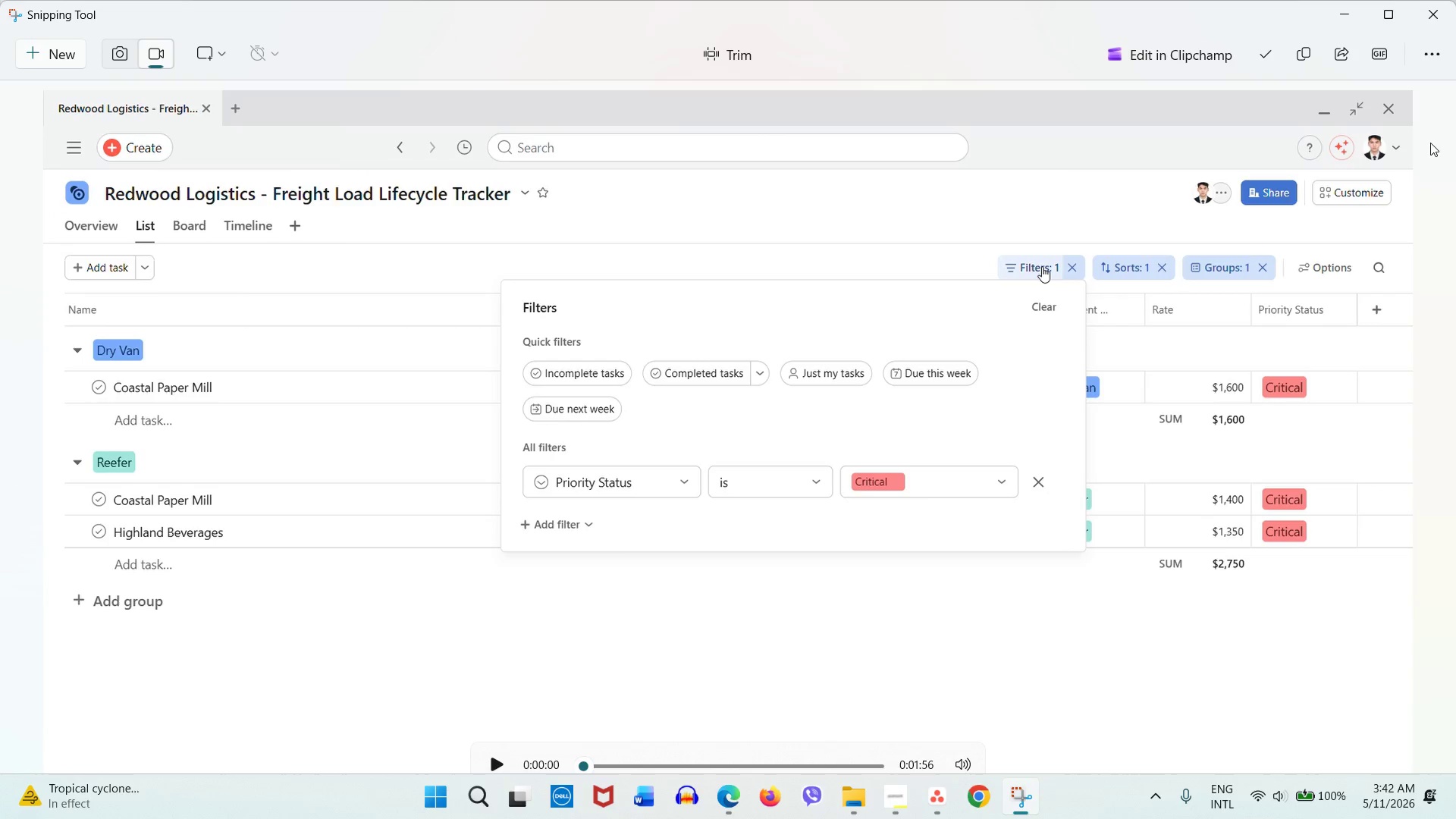 
left_click([1435, 25])
 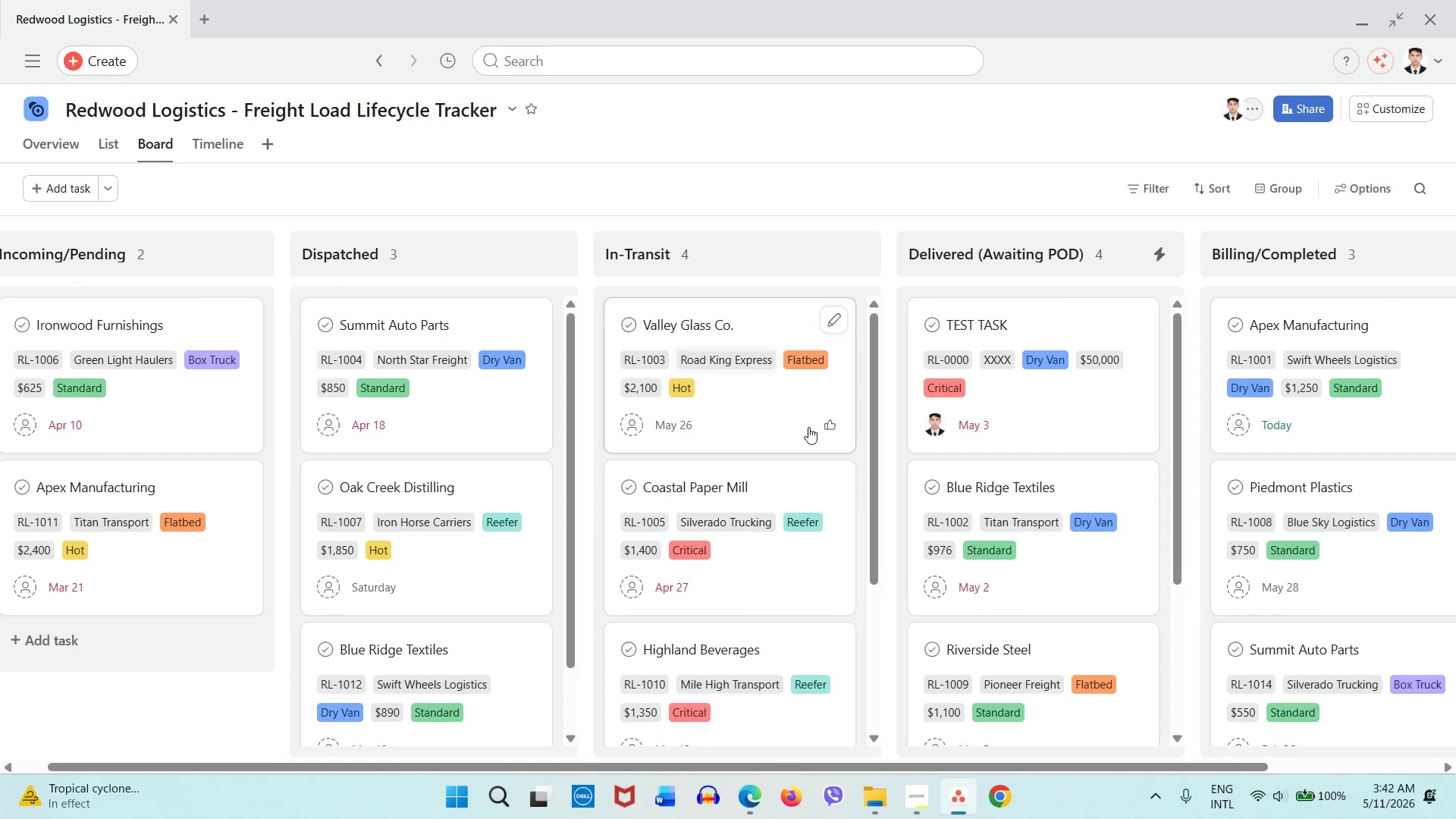 
right_click([1028, 399])
 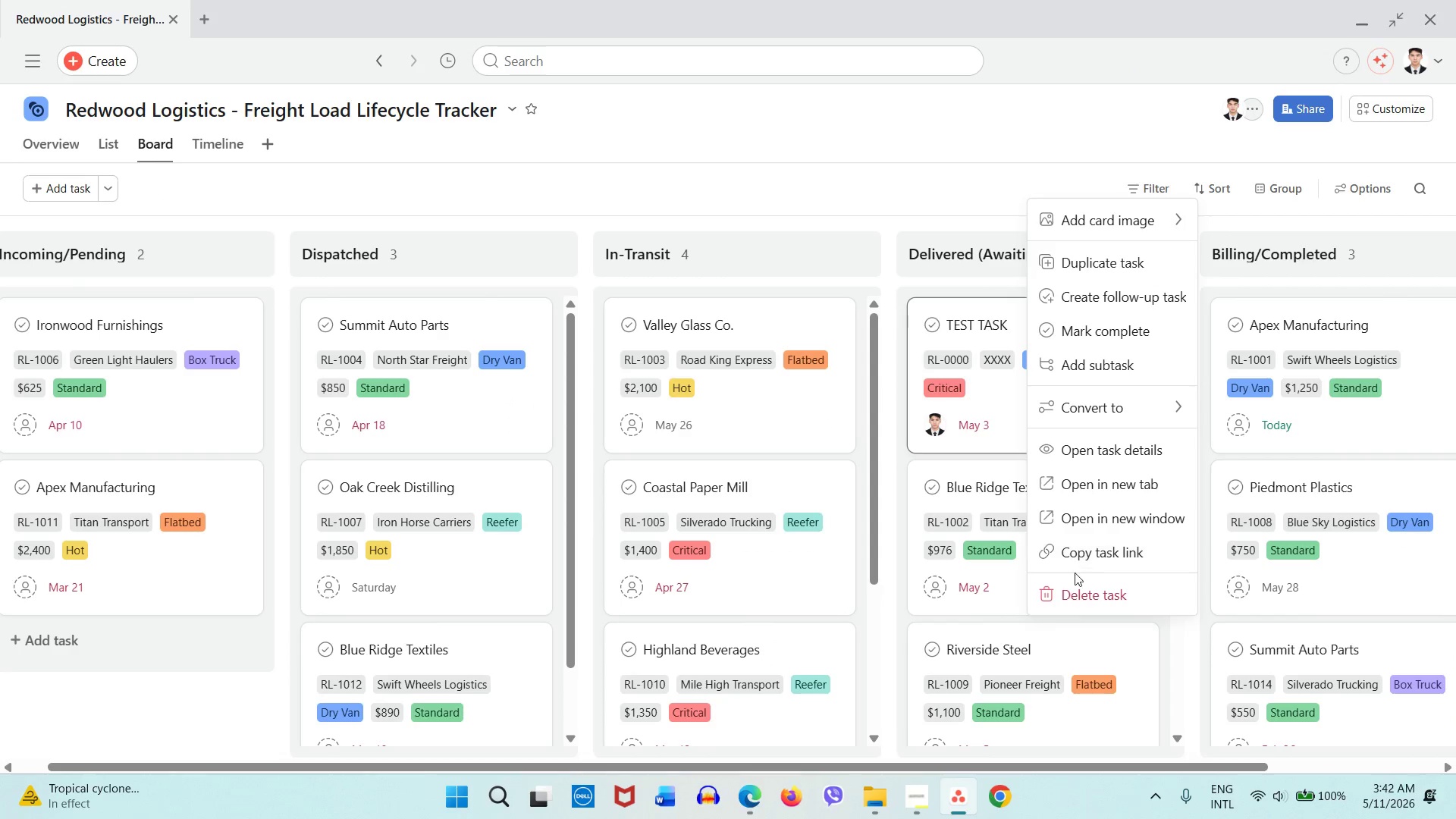 
left_click([1076, 592])
 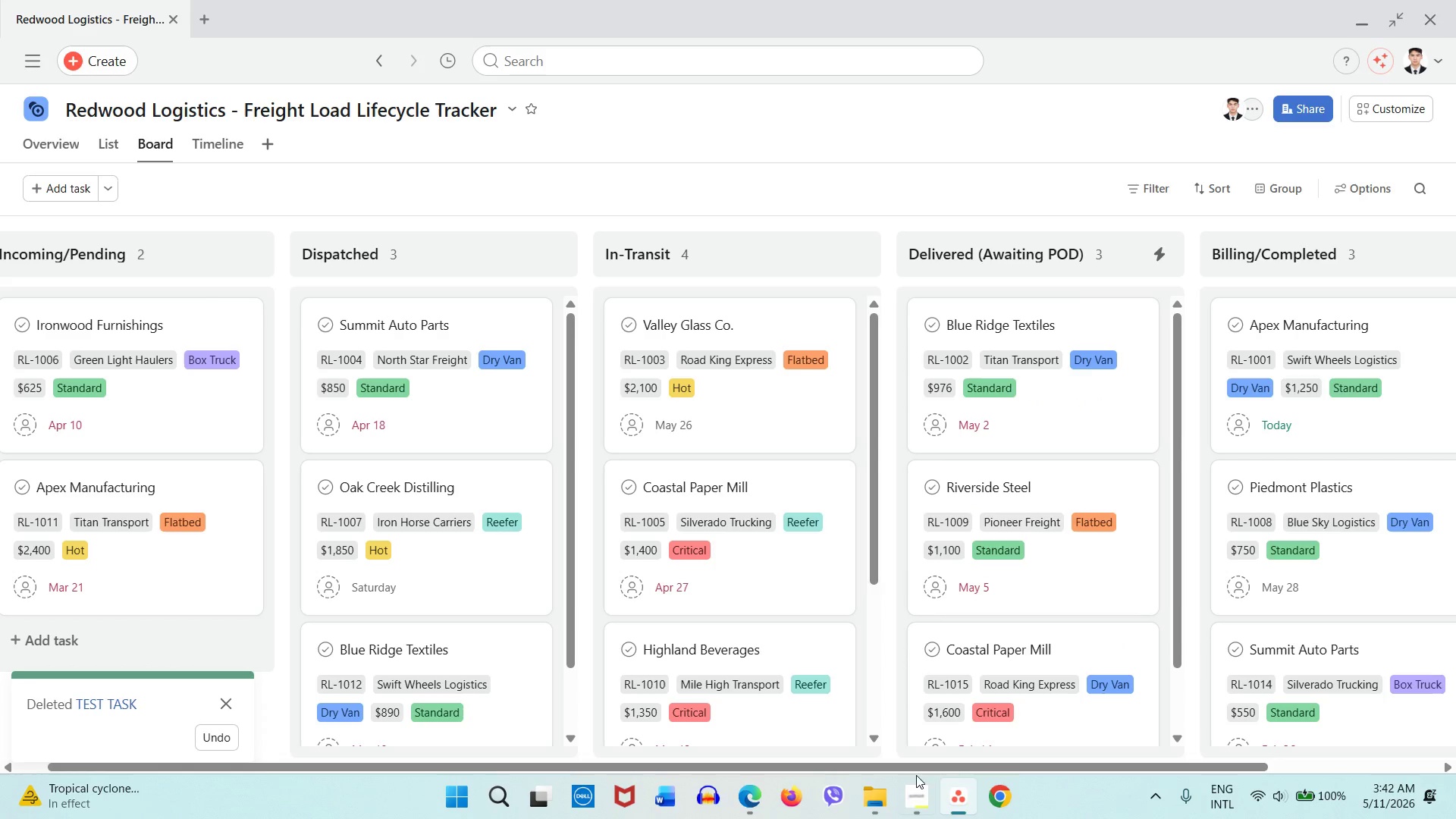 
left_click([882, 792])
 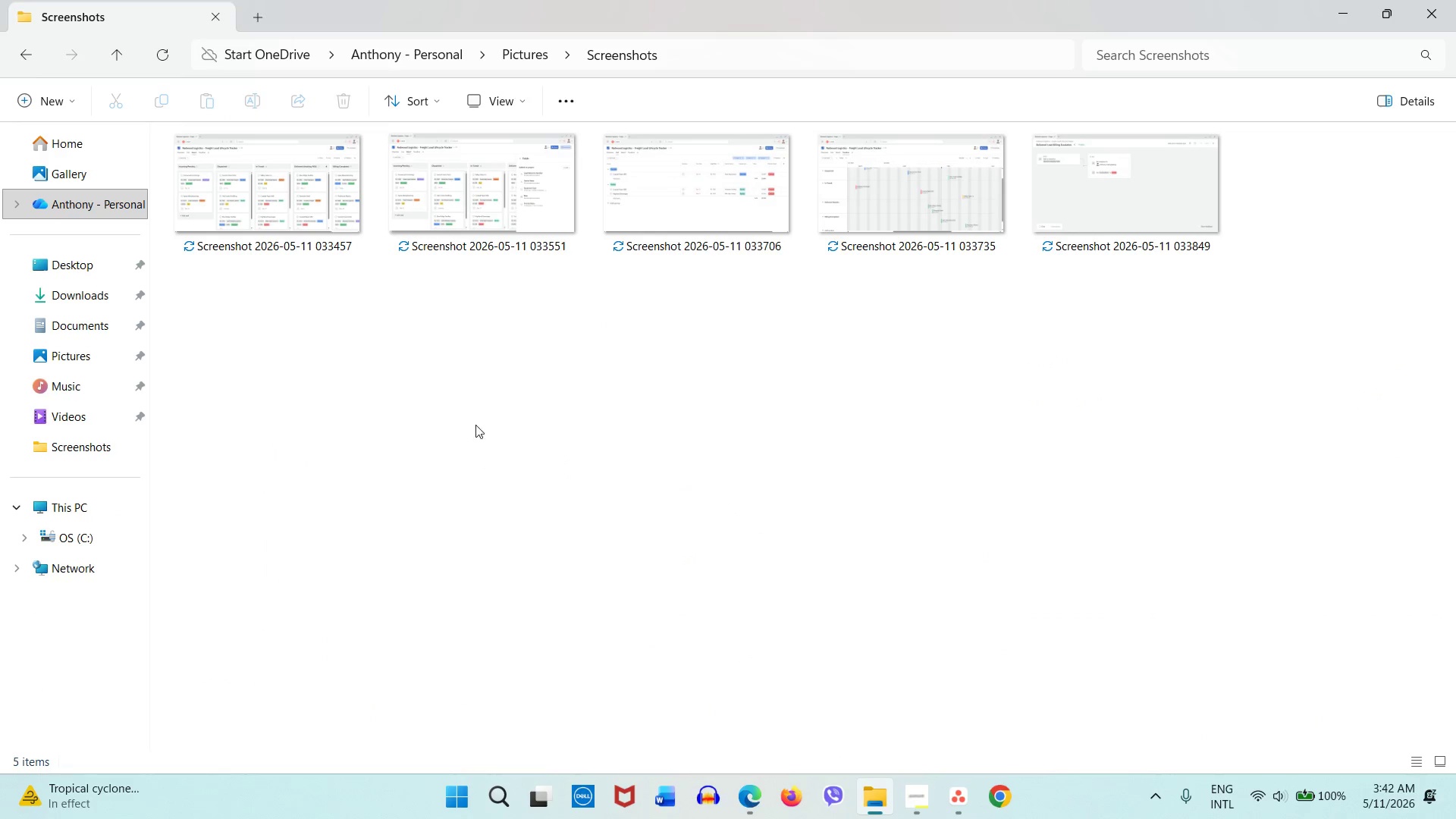 
left_click([463, 400])
 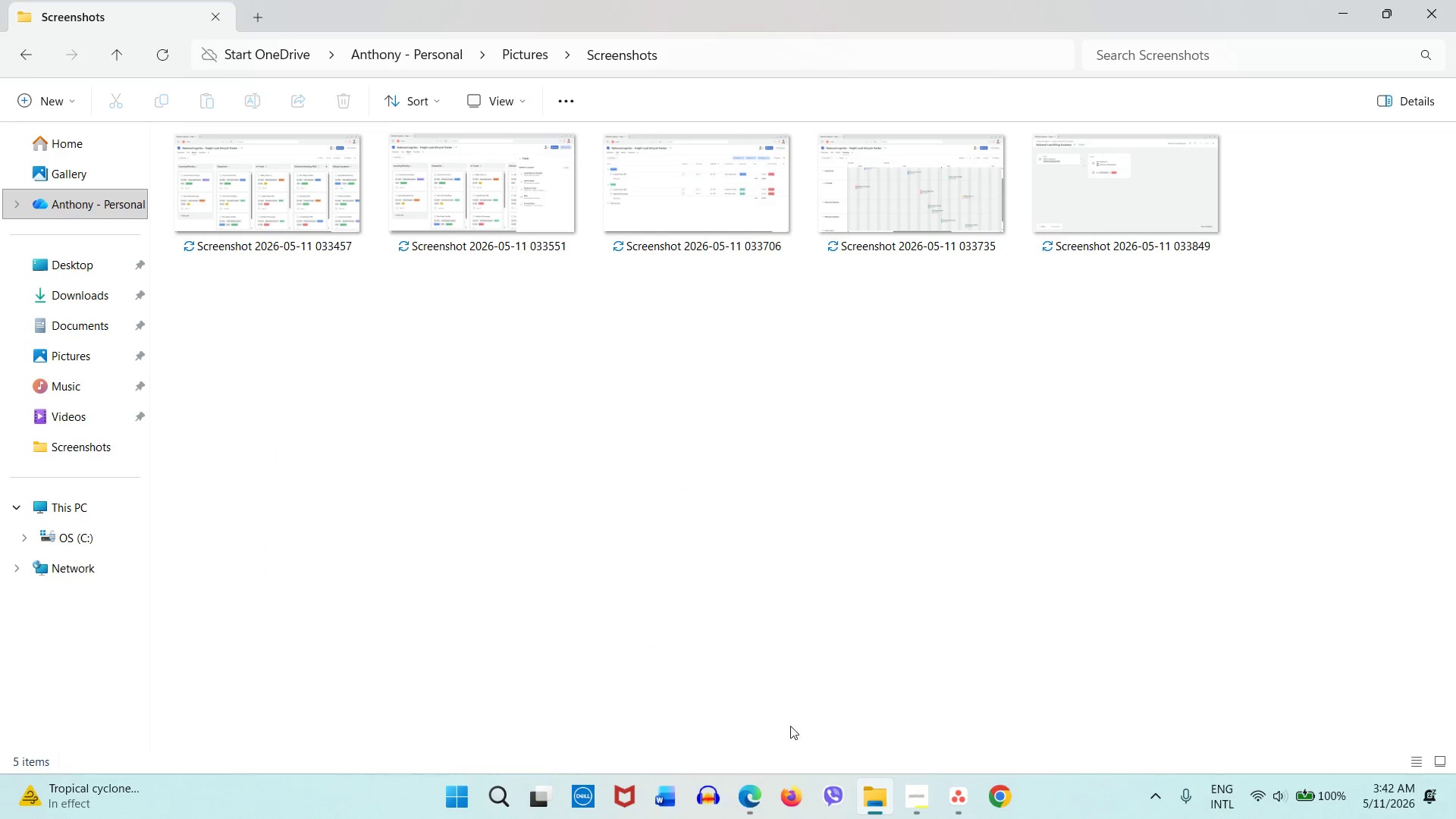 
left_click([893, 793])
 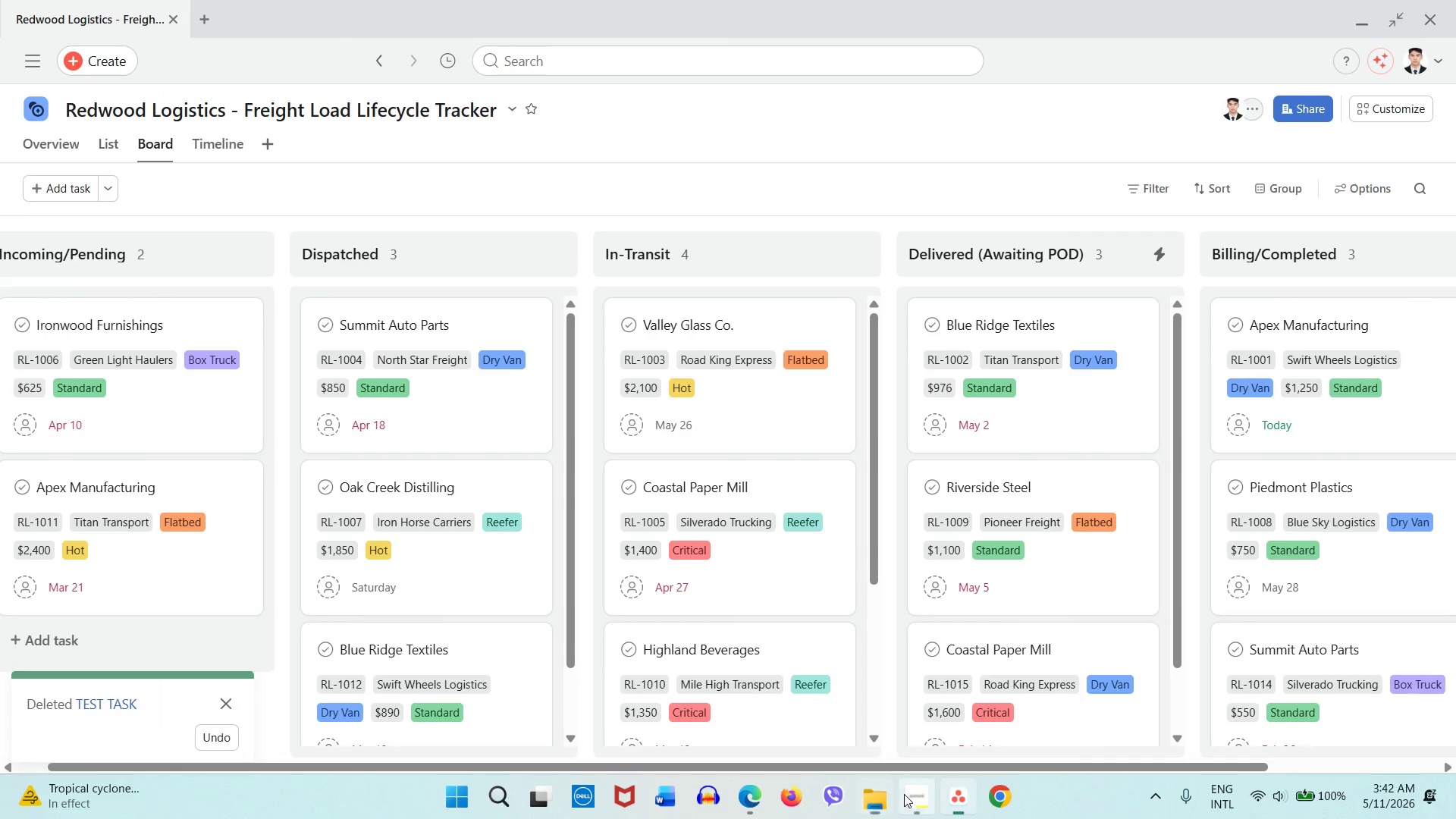 
left_click([909, 794])